 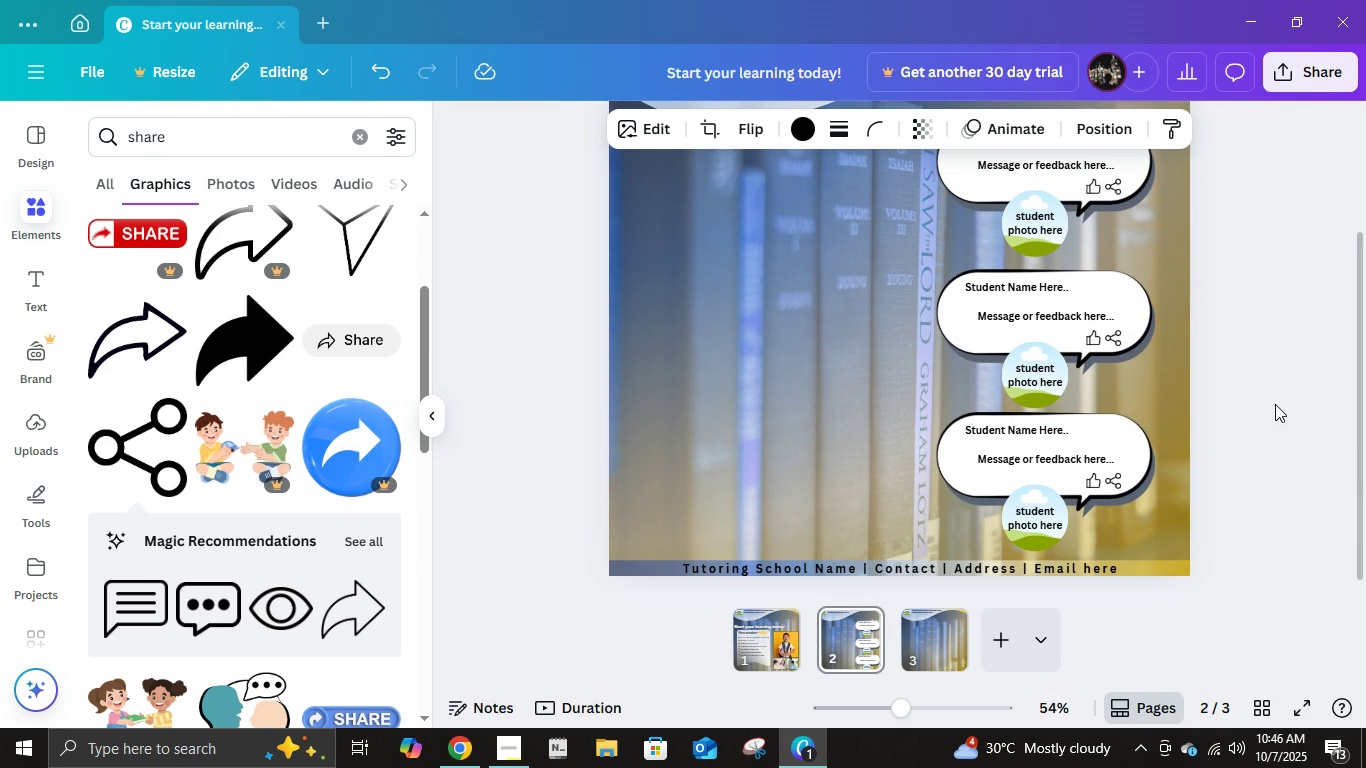 
key(ArrowUp)
 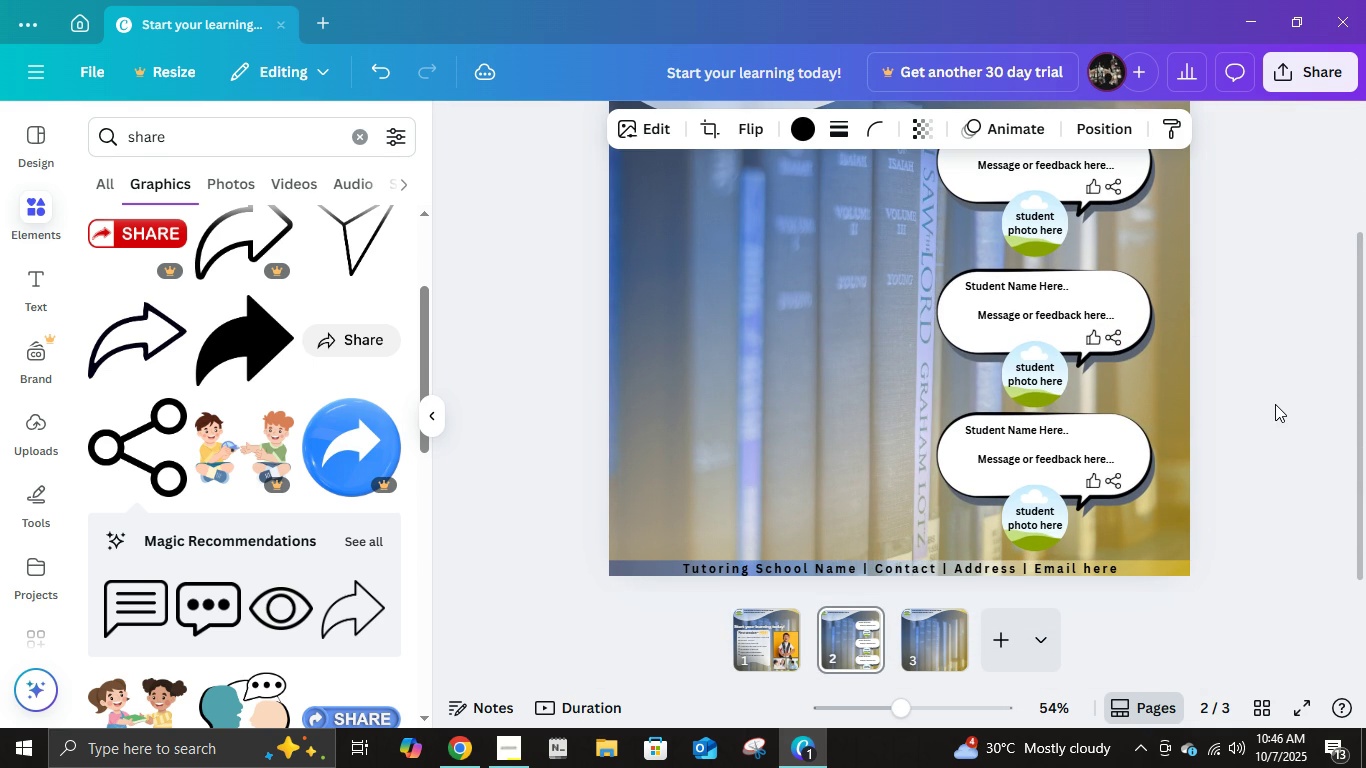 
key(ArrowUp)
 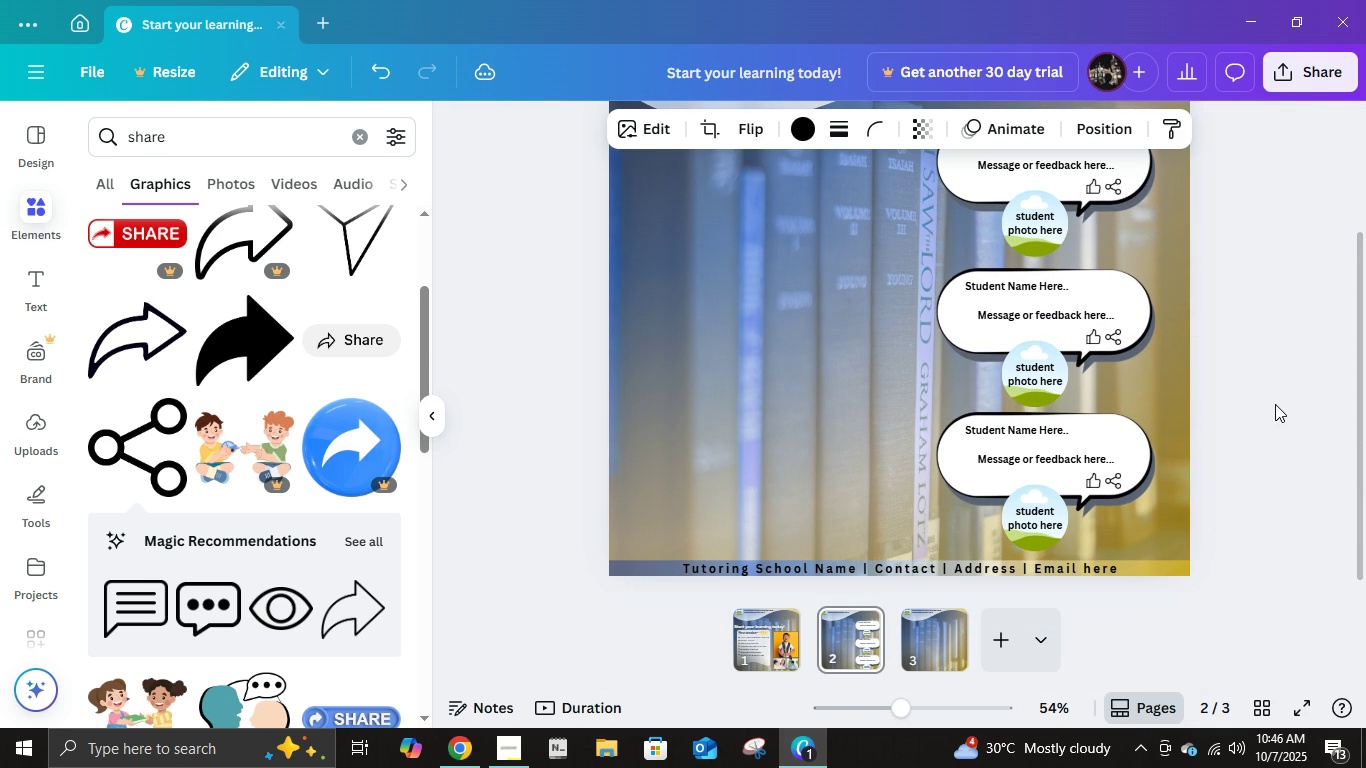 
key(ArrowUp)
 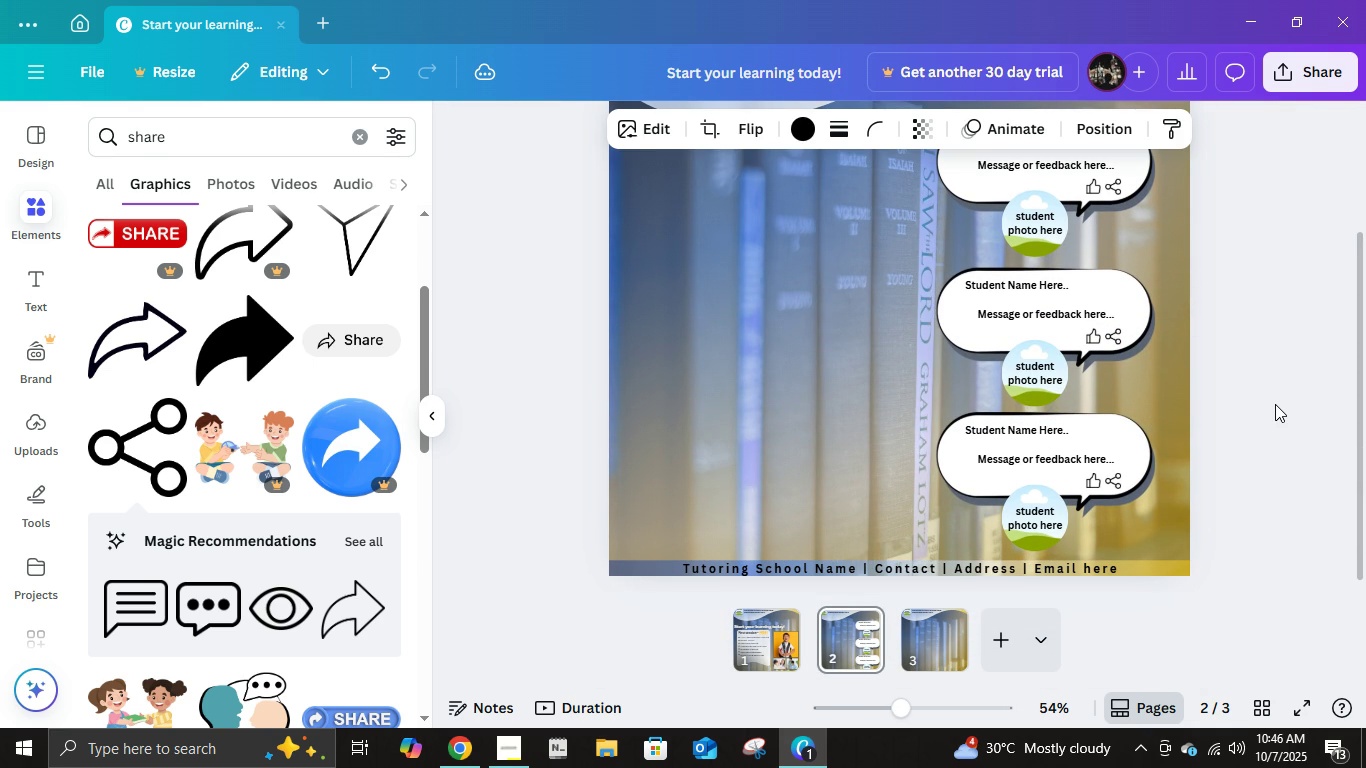 
key(ArrowUp)
 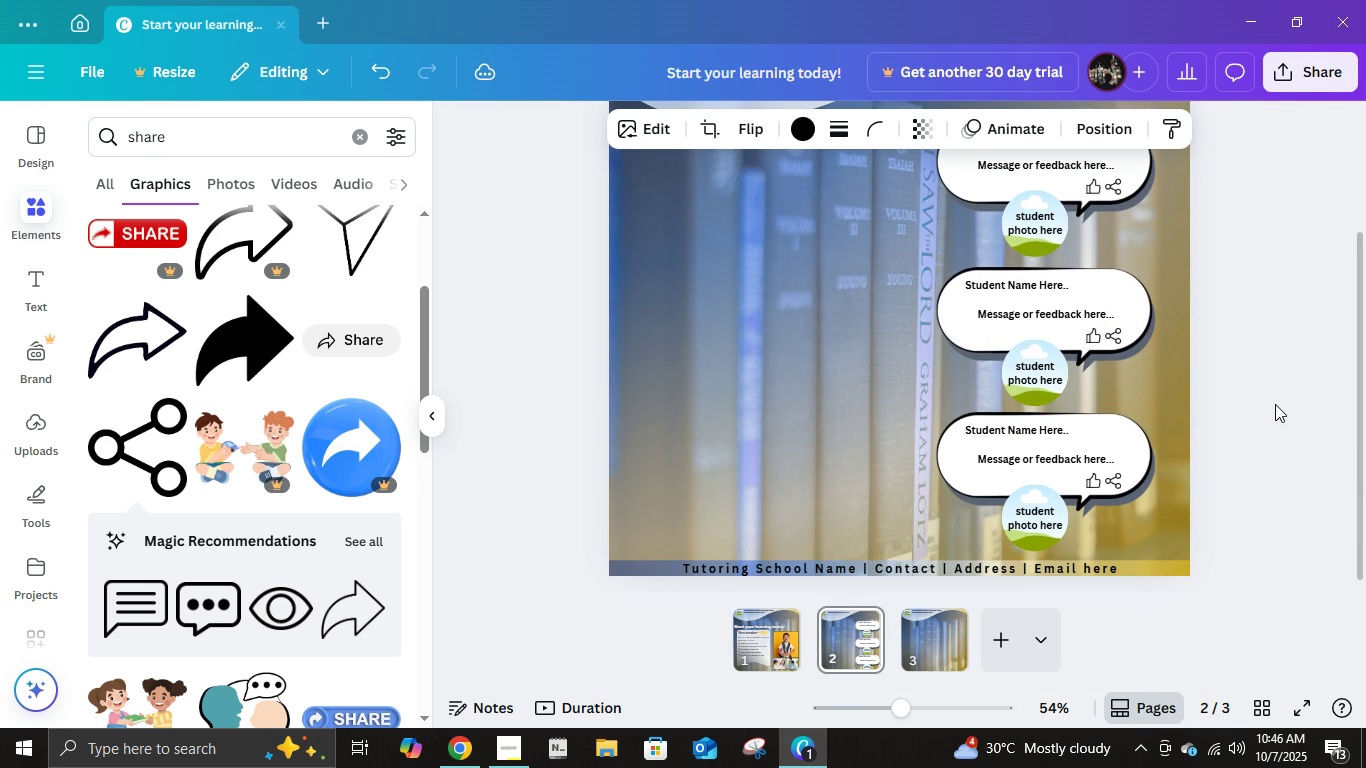 
key(ArrowUp)
 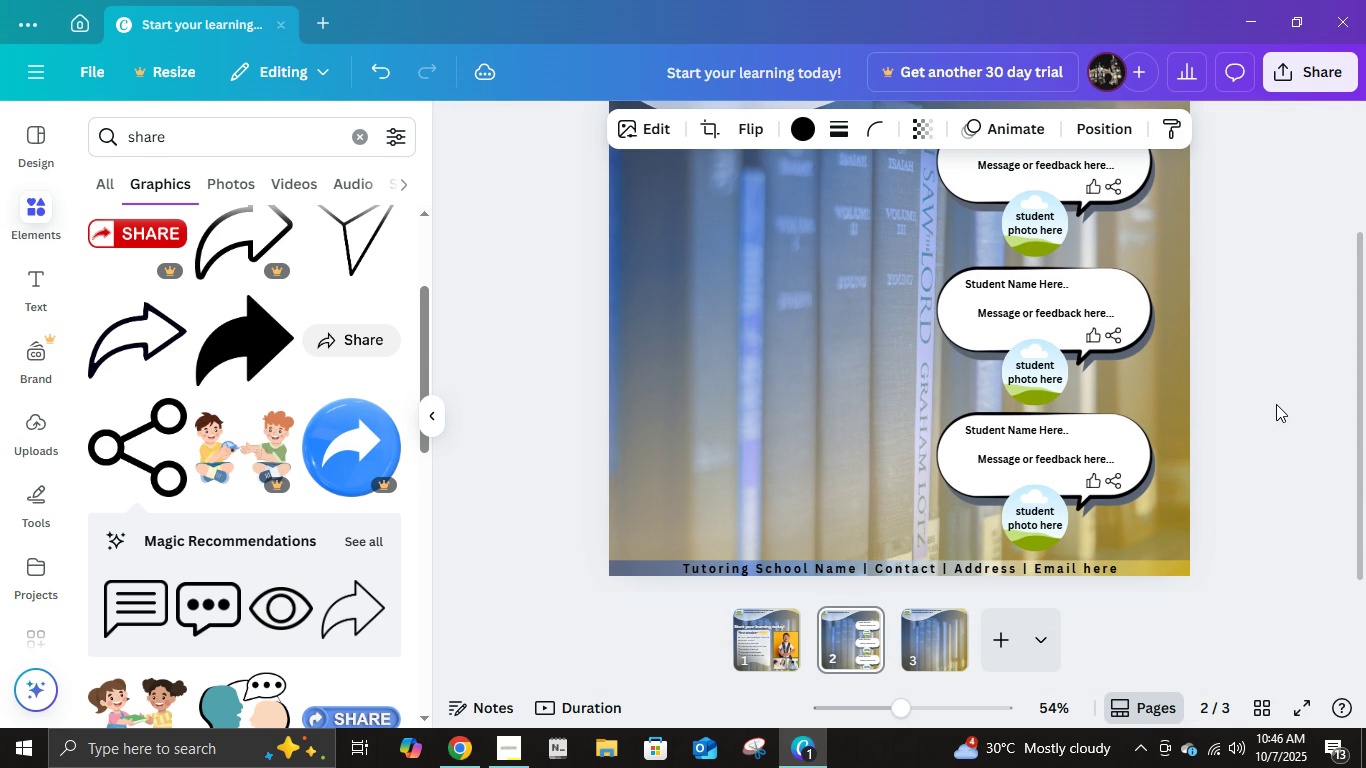 
key(ArrowUp)
 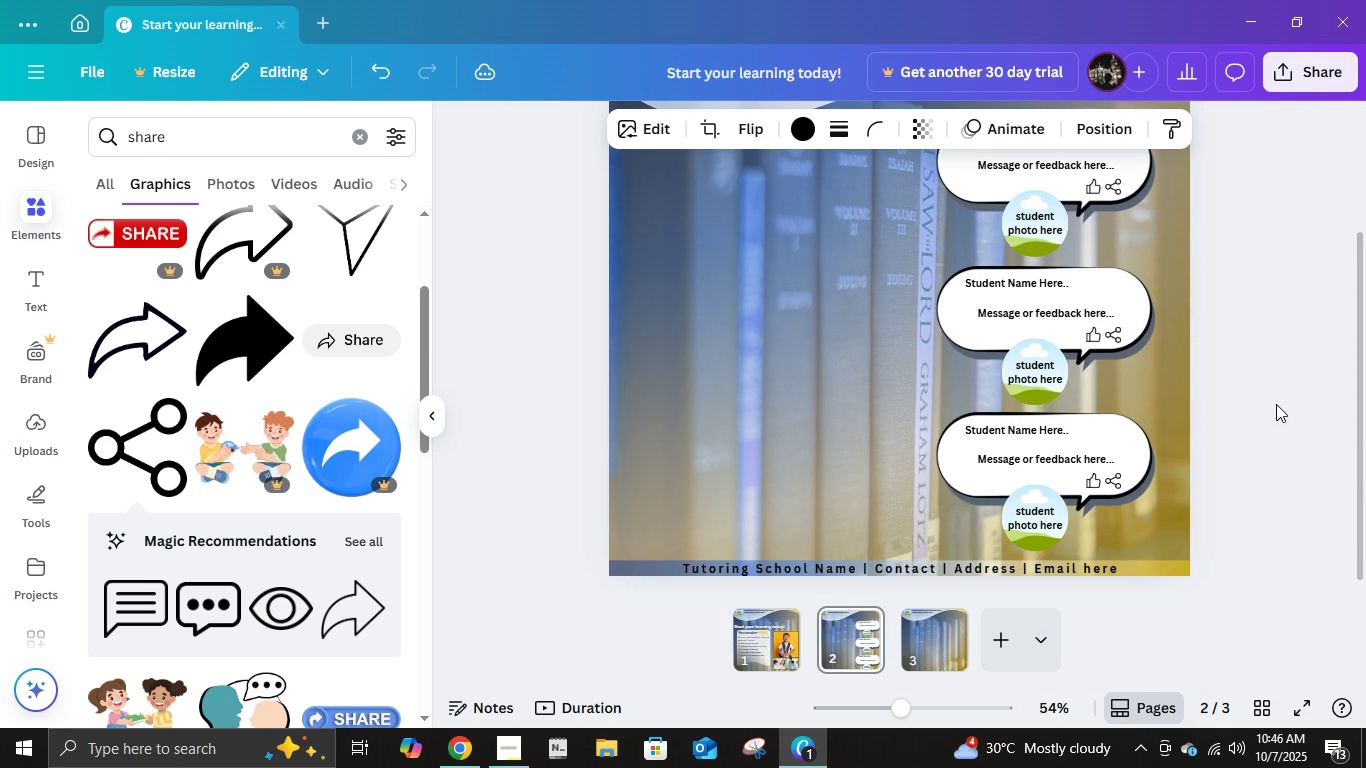 
key(ArrowUp)
 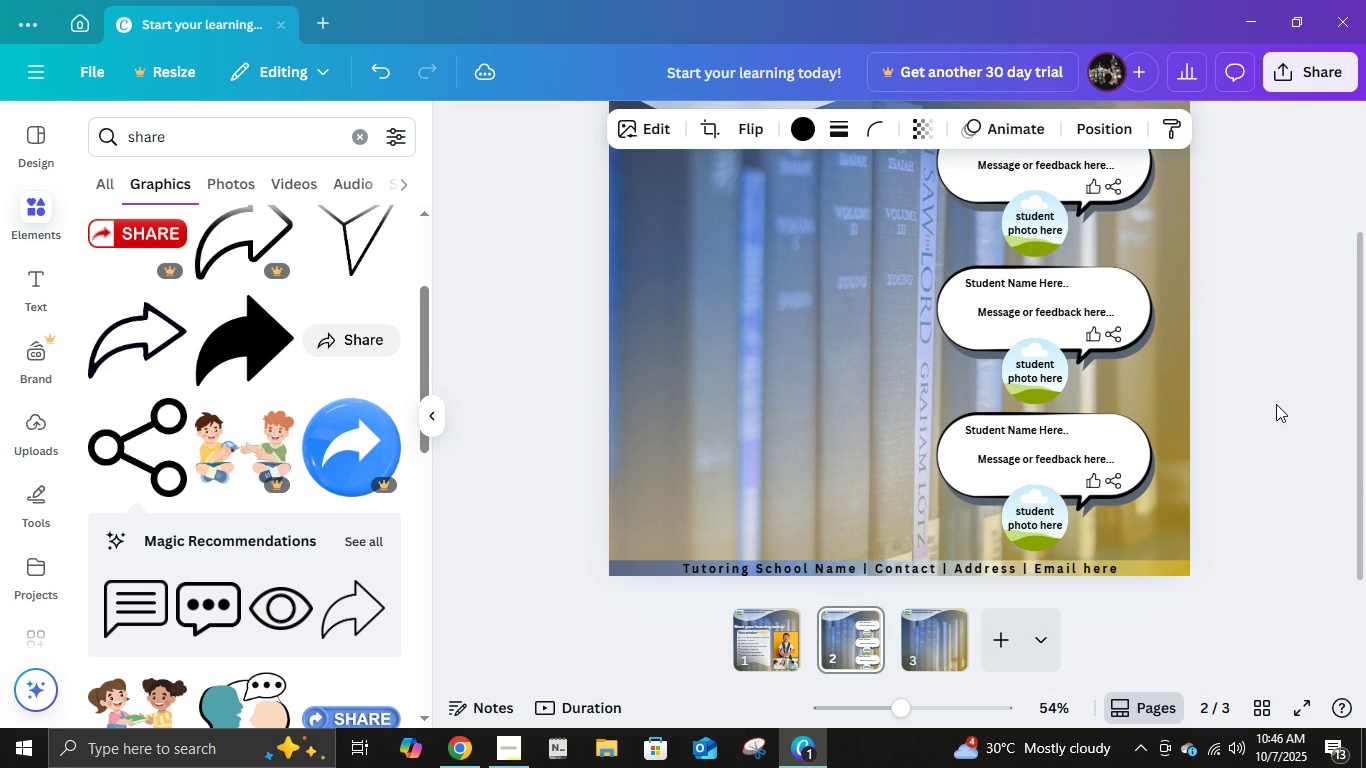 
key(ArrowUp)
 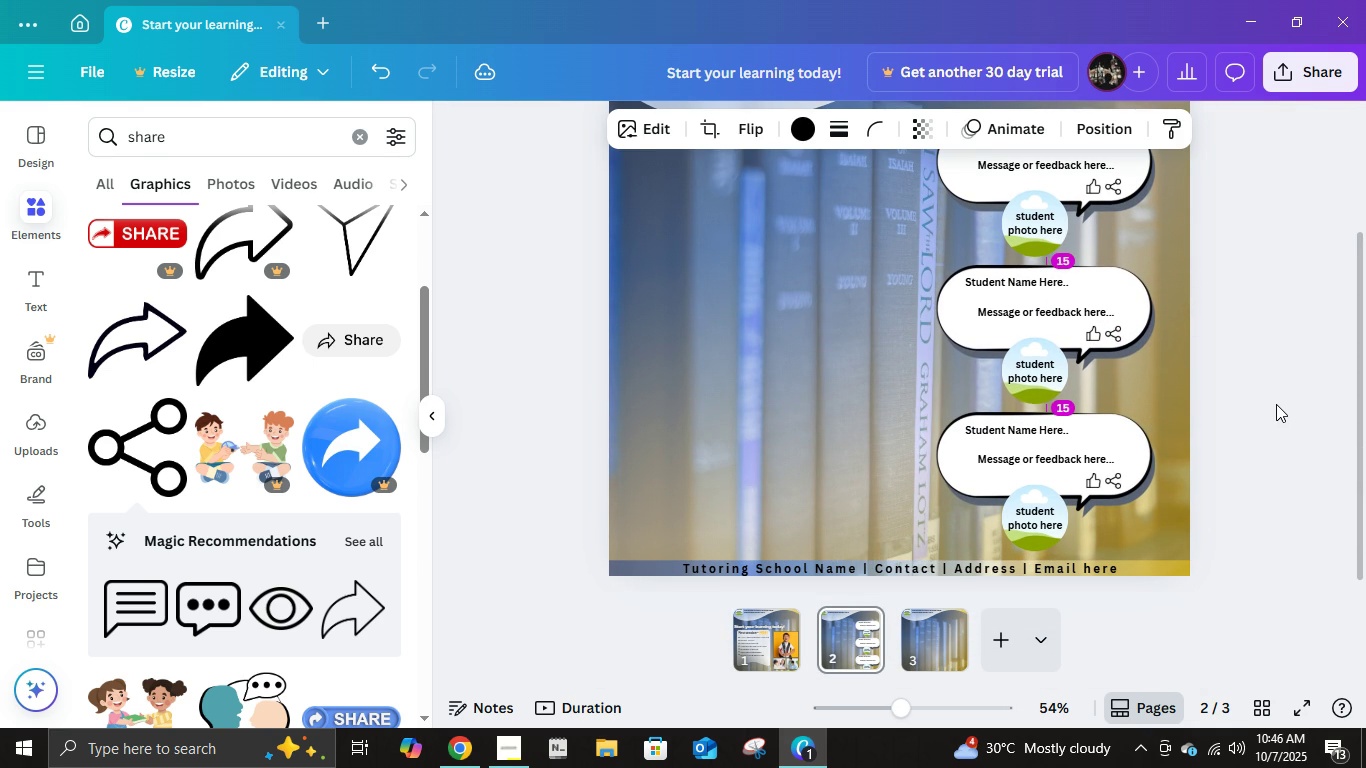 
key(ArrowUp)
 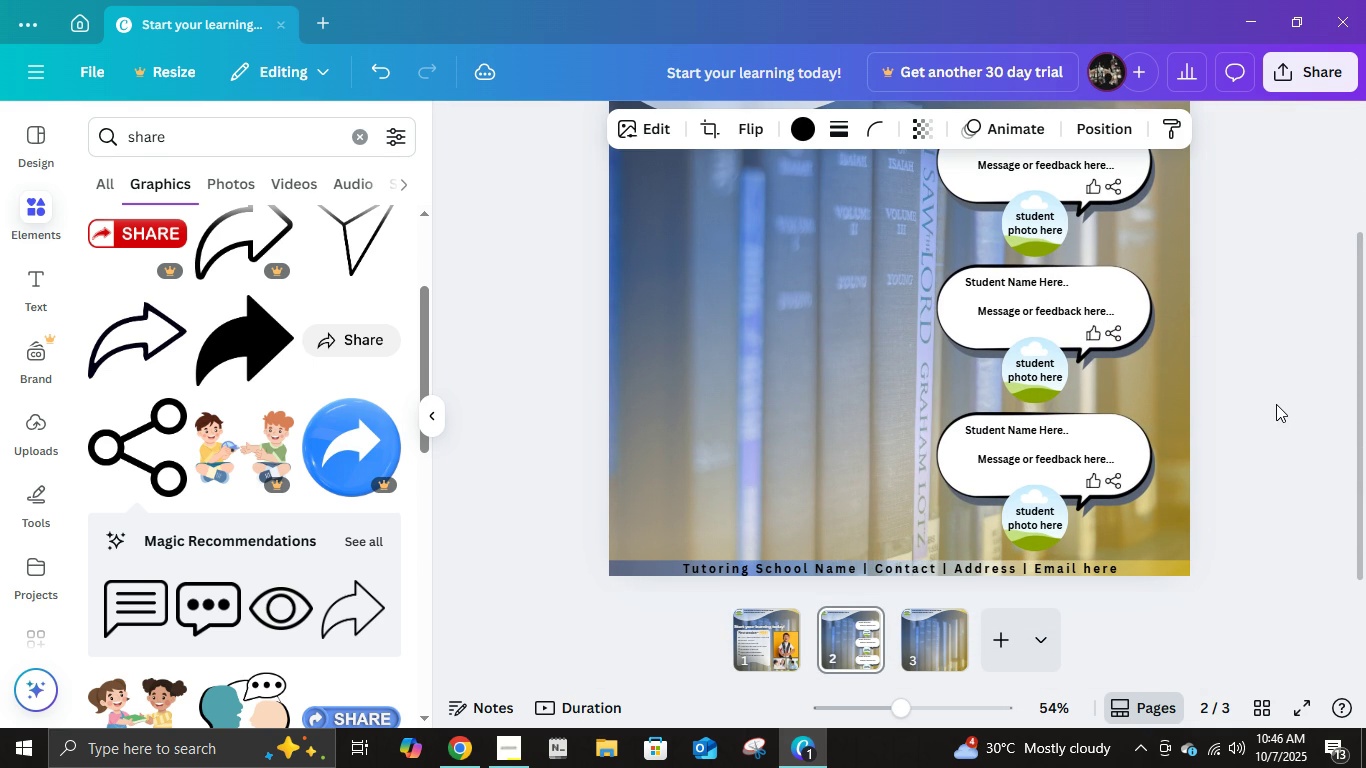 
key(ArrowUp)
 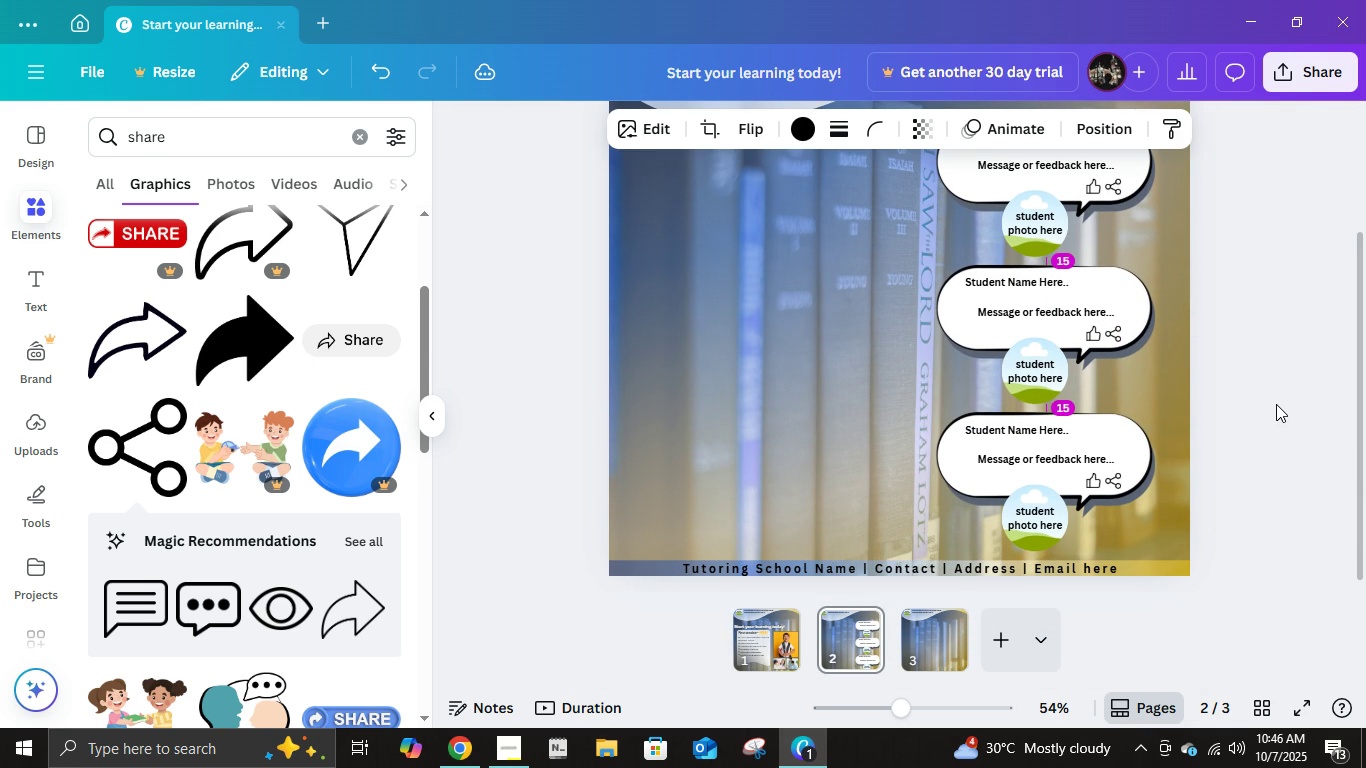 
key(ArrowDown)
 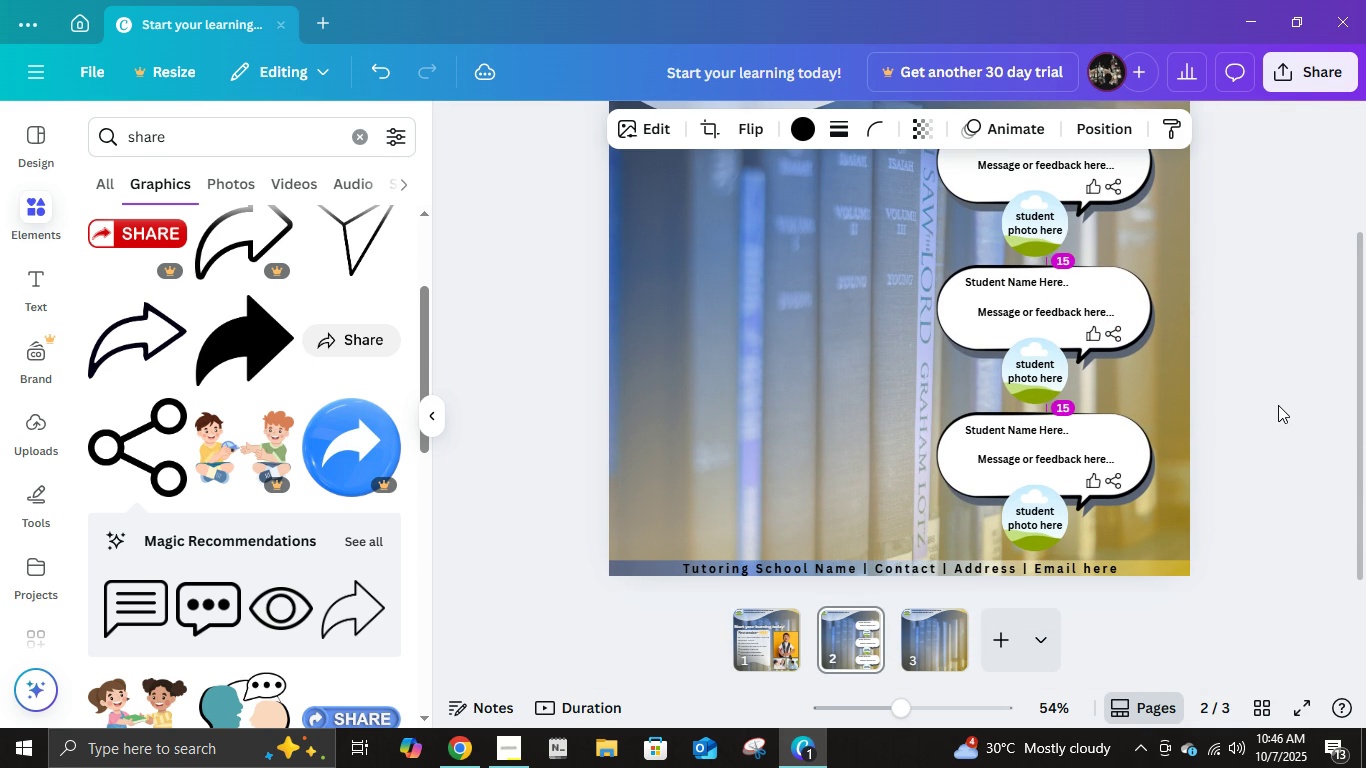 
left_click([1278, 405])
 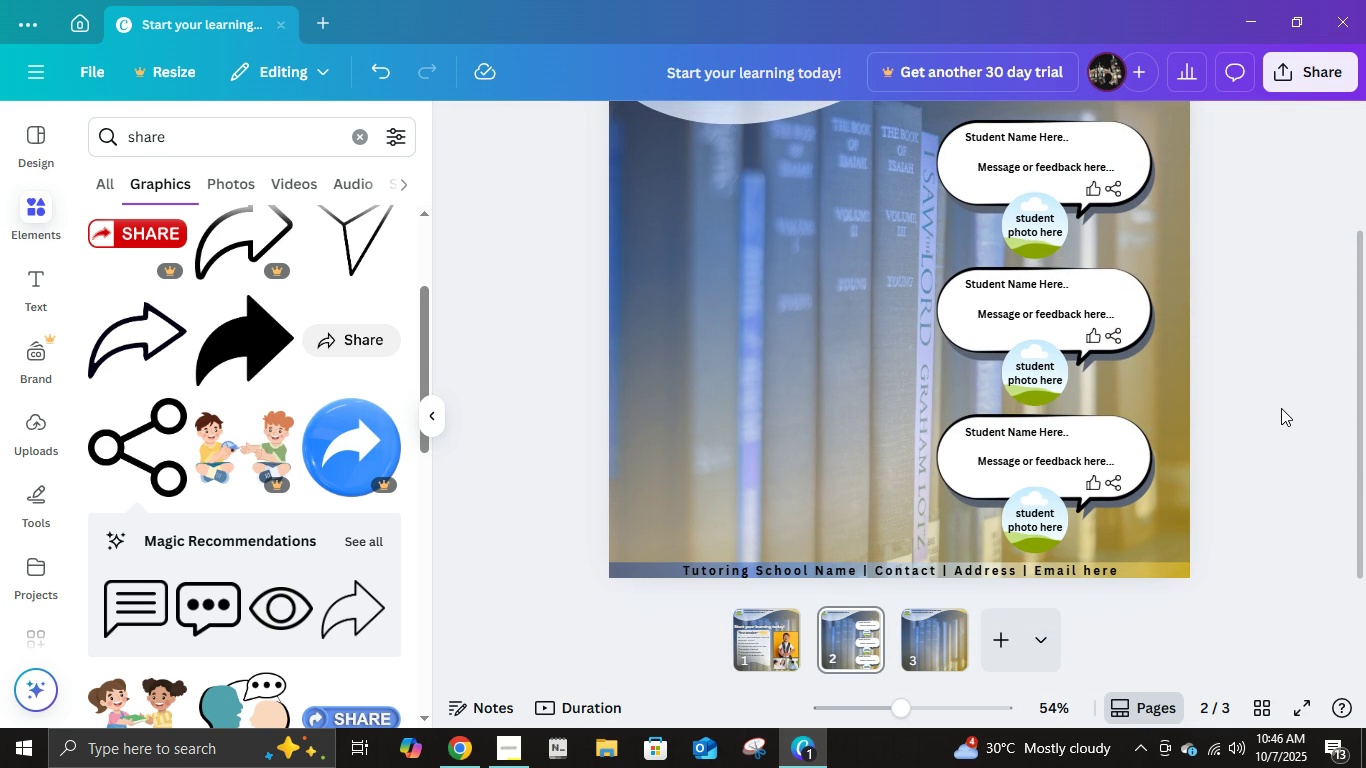 
scroll: coordinate [1281, 408], scroll_direction: up, amount: 1.0
 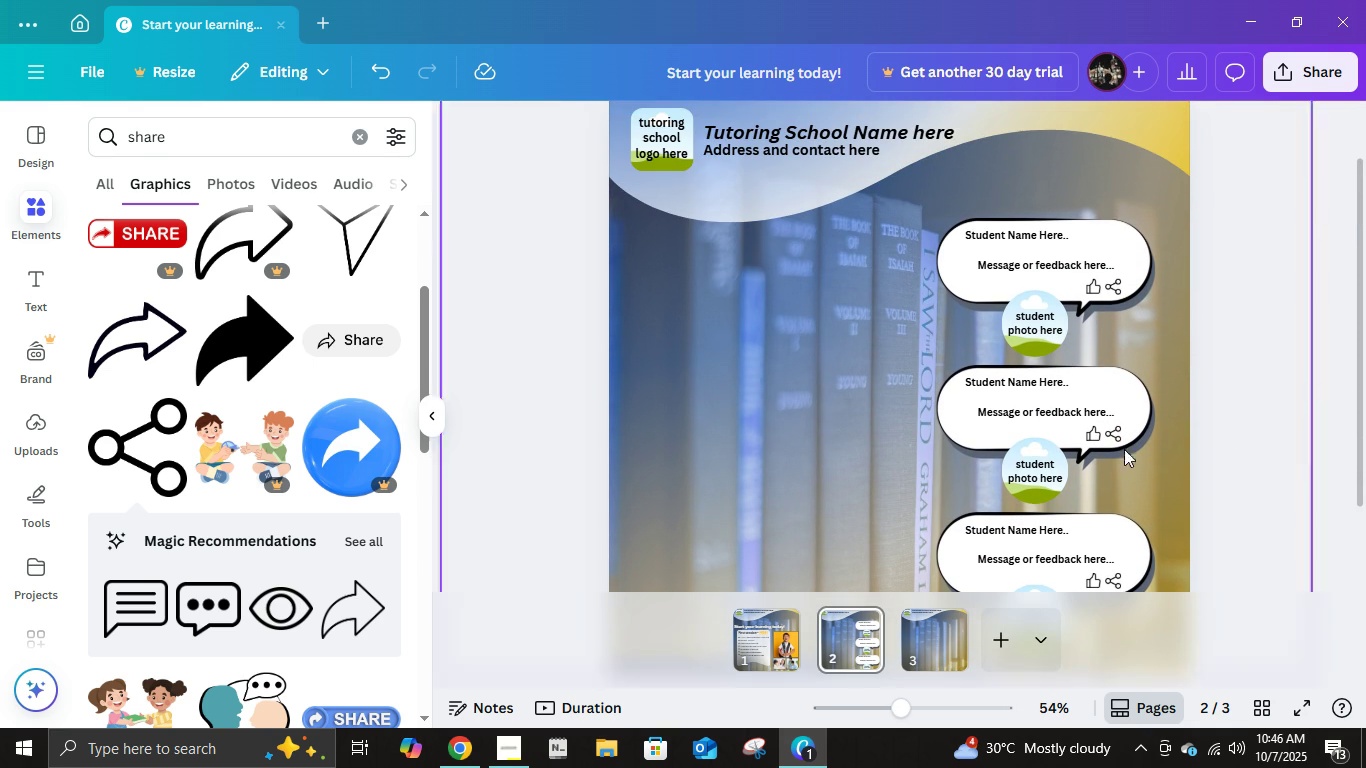 
scroll: coordinate [949, 450], scroll_direction: down, amount: 2.0
 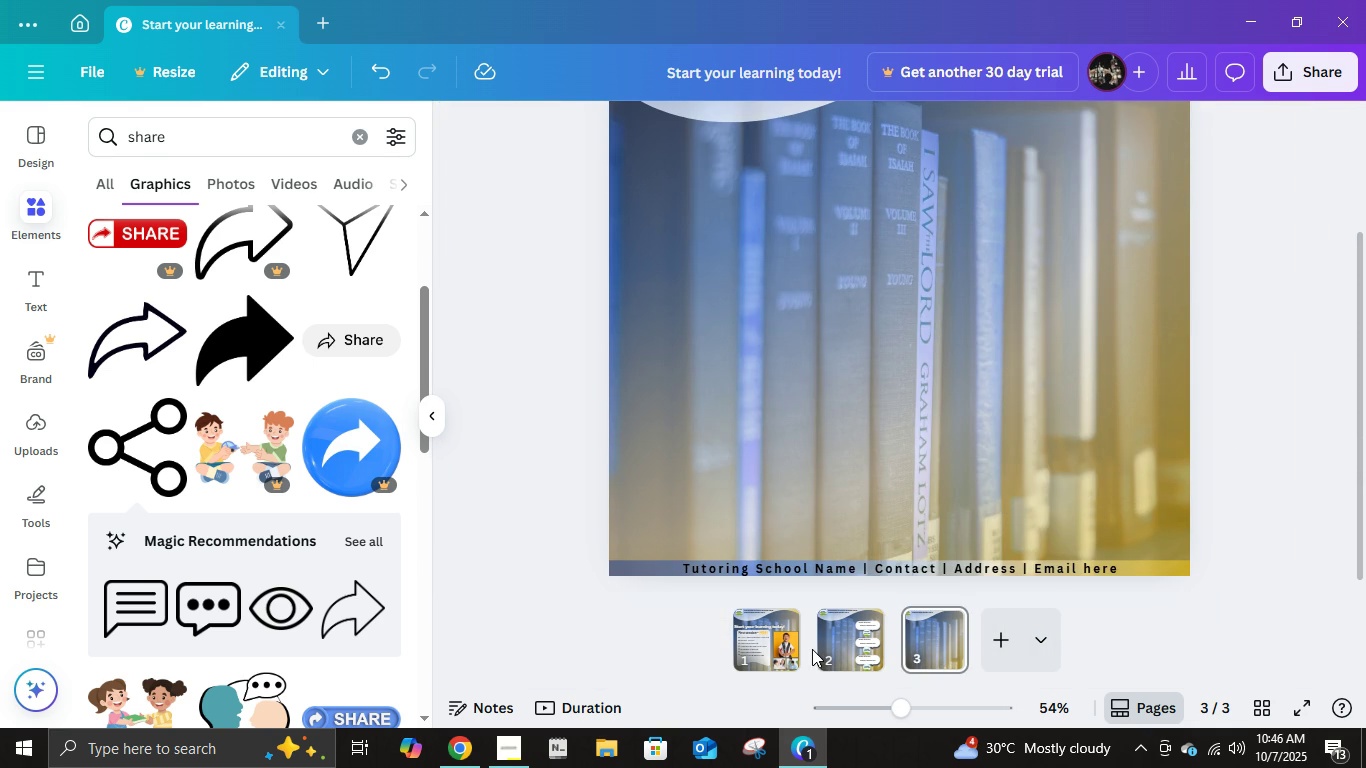 
left_click([838, 648])
 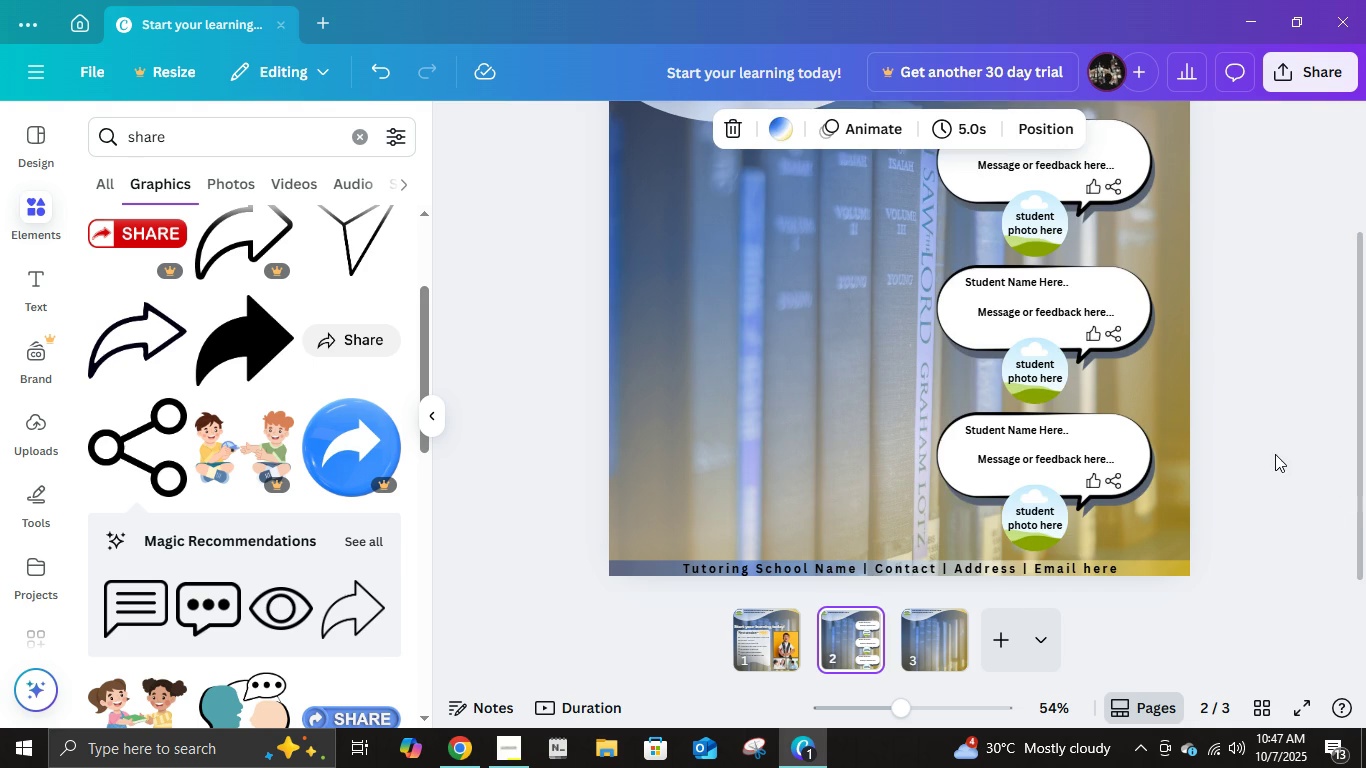 
left_click([1275, 454])
 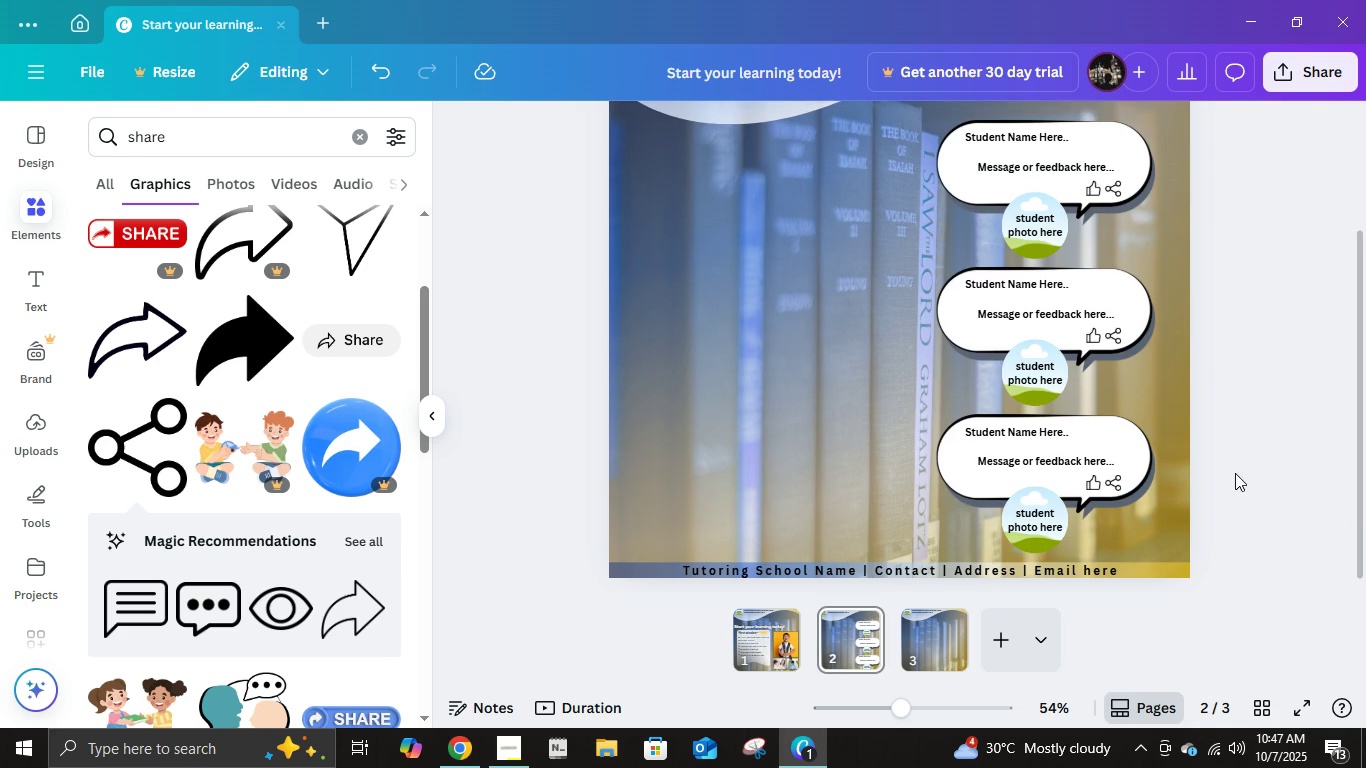 
scroll: coordinate [1235, 473], scroll_direction: up, amount: 2.0
 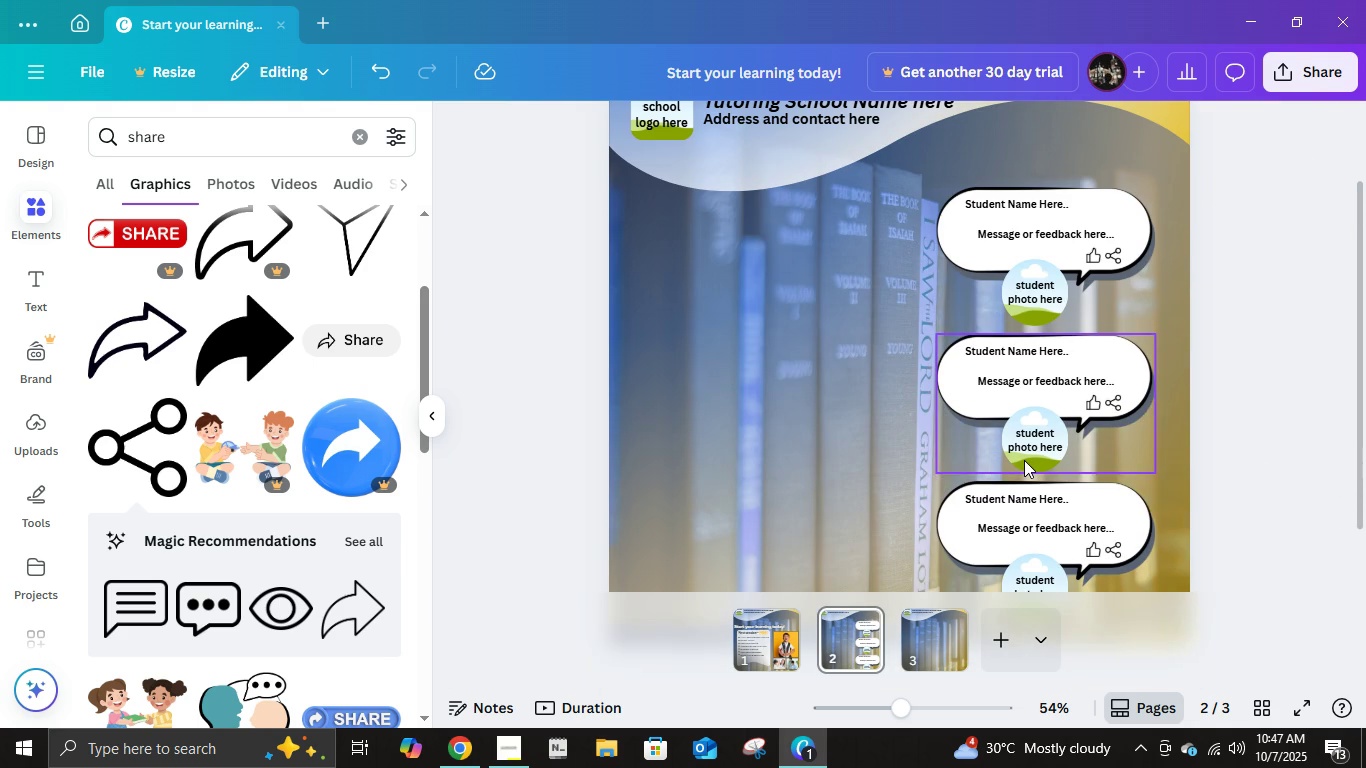 
scroll: coordinate [1024, 460], scroll_direction: down, amount: 1.0
 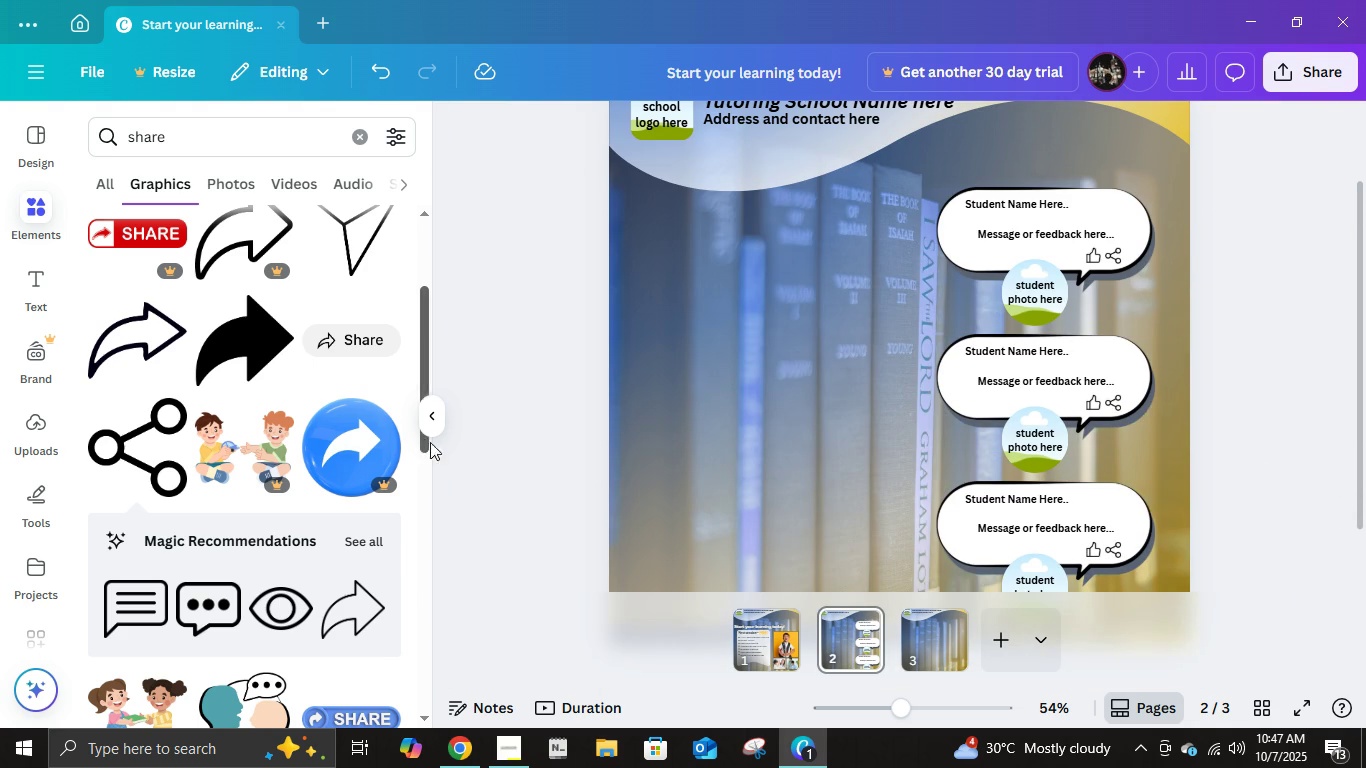 
left_click([430, 417])
 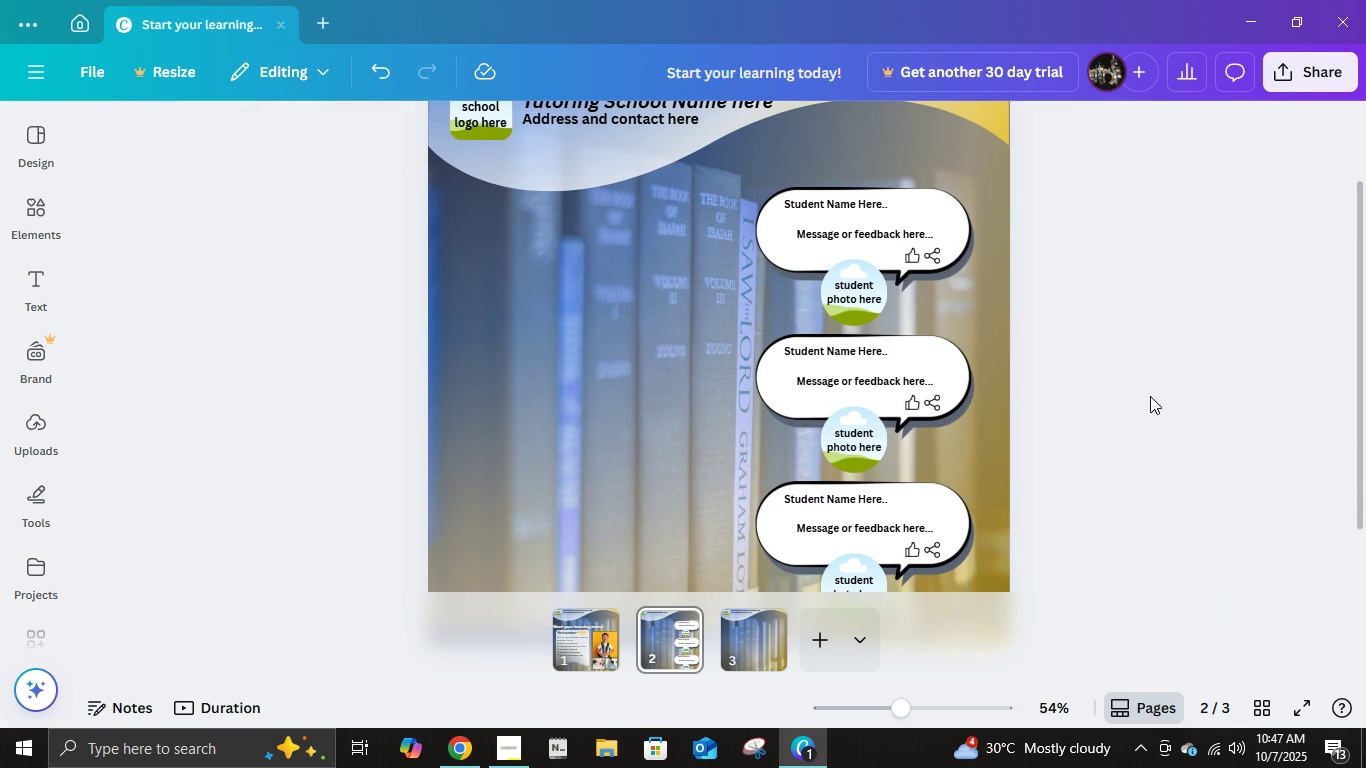 
left_click([1151, 395])
 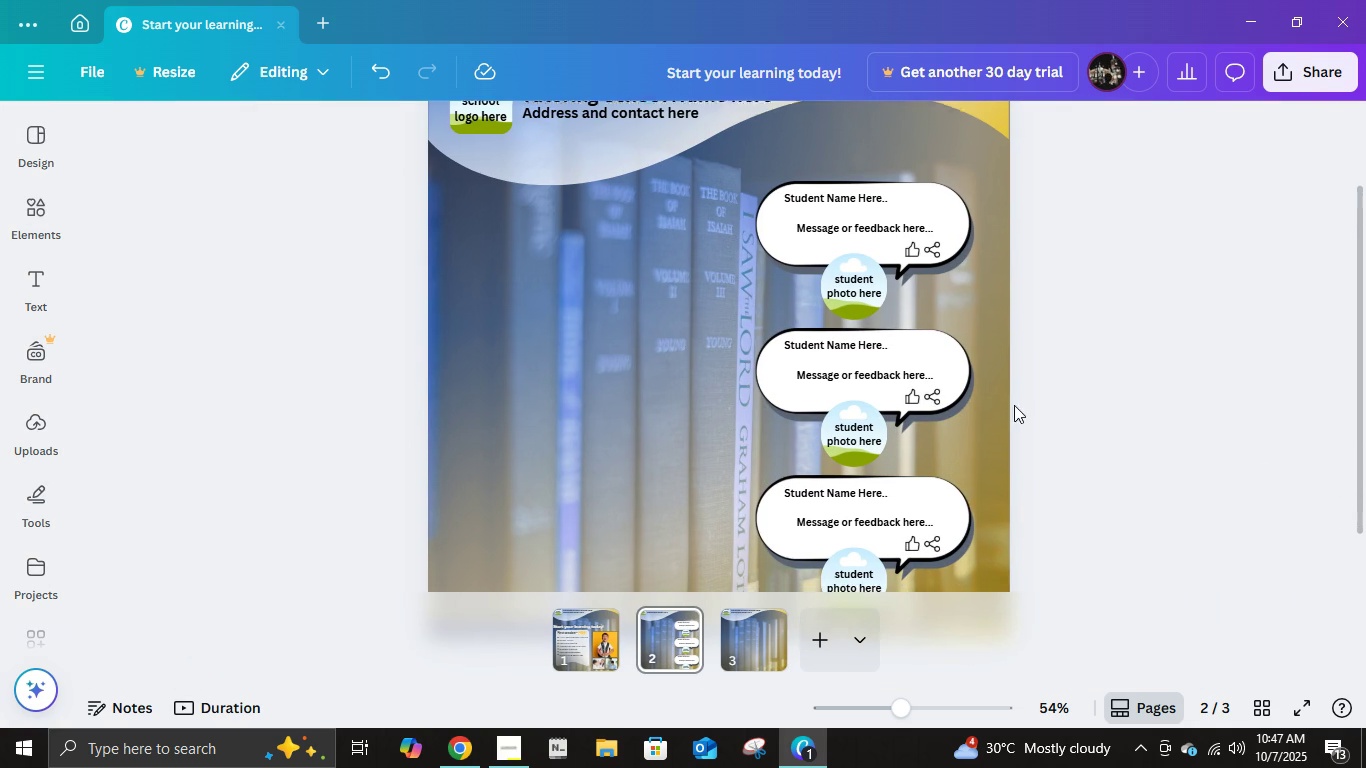 
scroll: coordinate [1014, 405], scroll_direction: down, amount: 3.0
 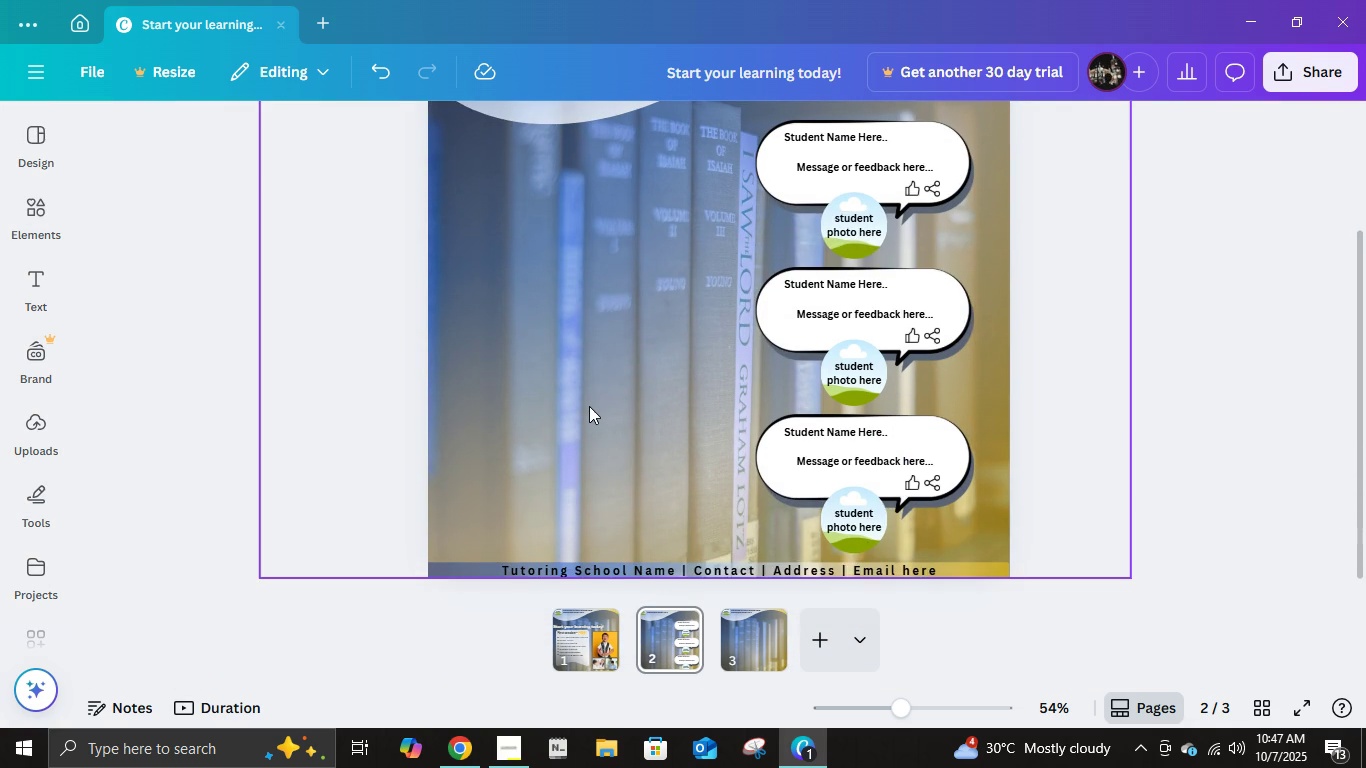 
scroll: coordinate [589, 406], scroll_direction: up, amount: 1.0
 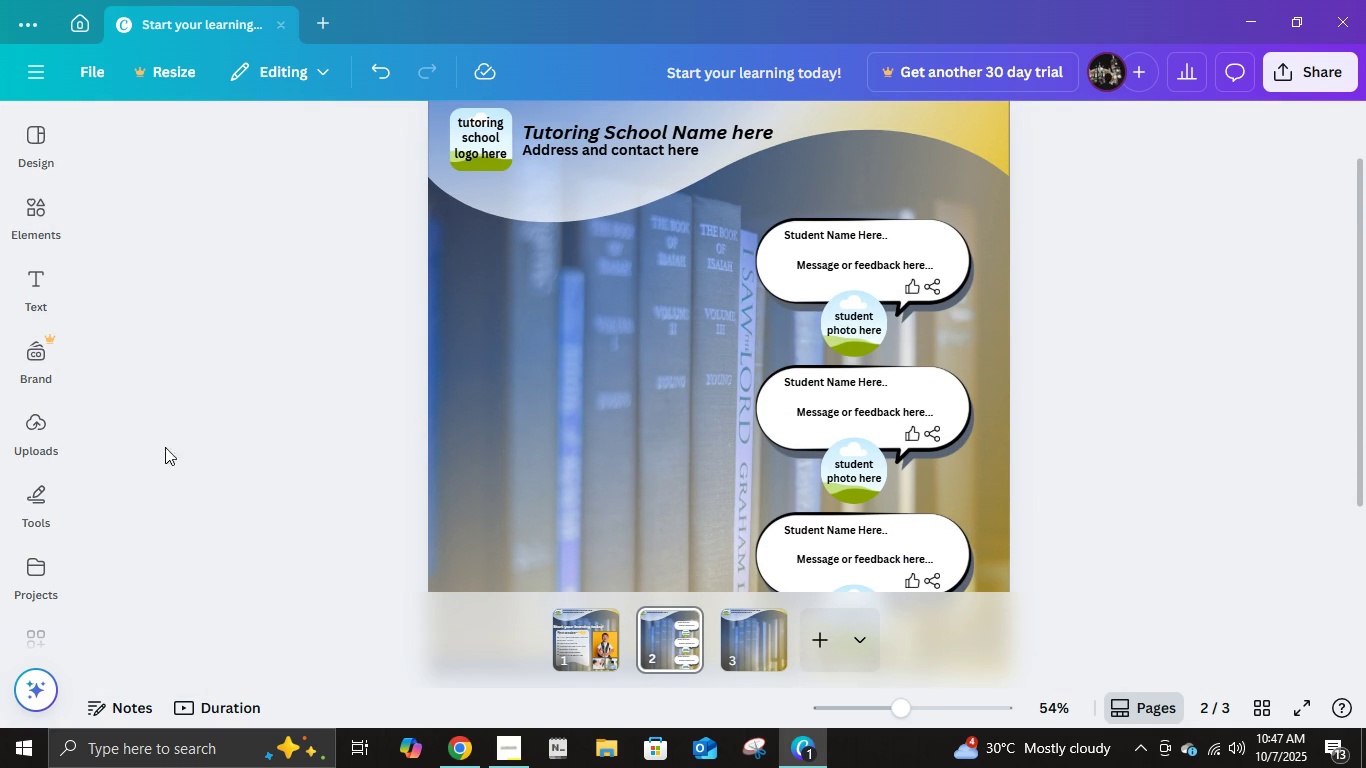 
scroll: coordinate [1052, 484], scroll_direction: down, amount: 1.0
 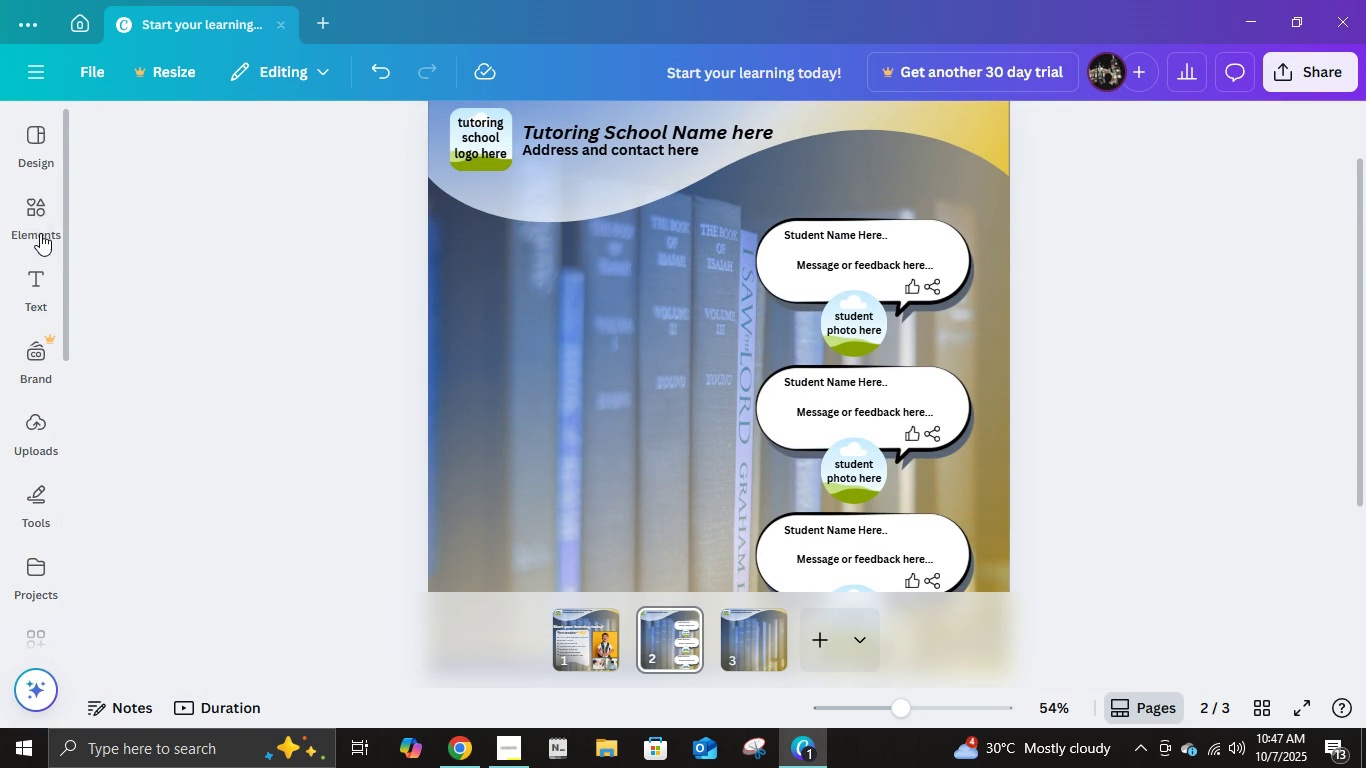 
left_click([40, 233])
 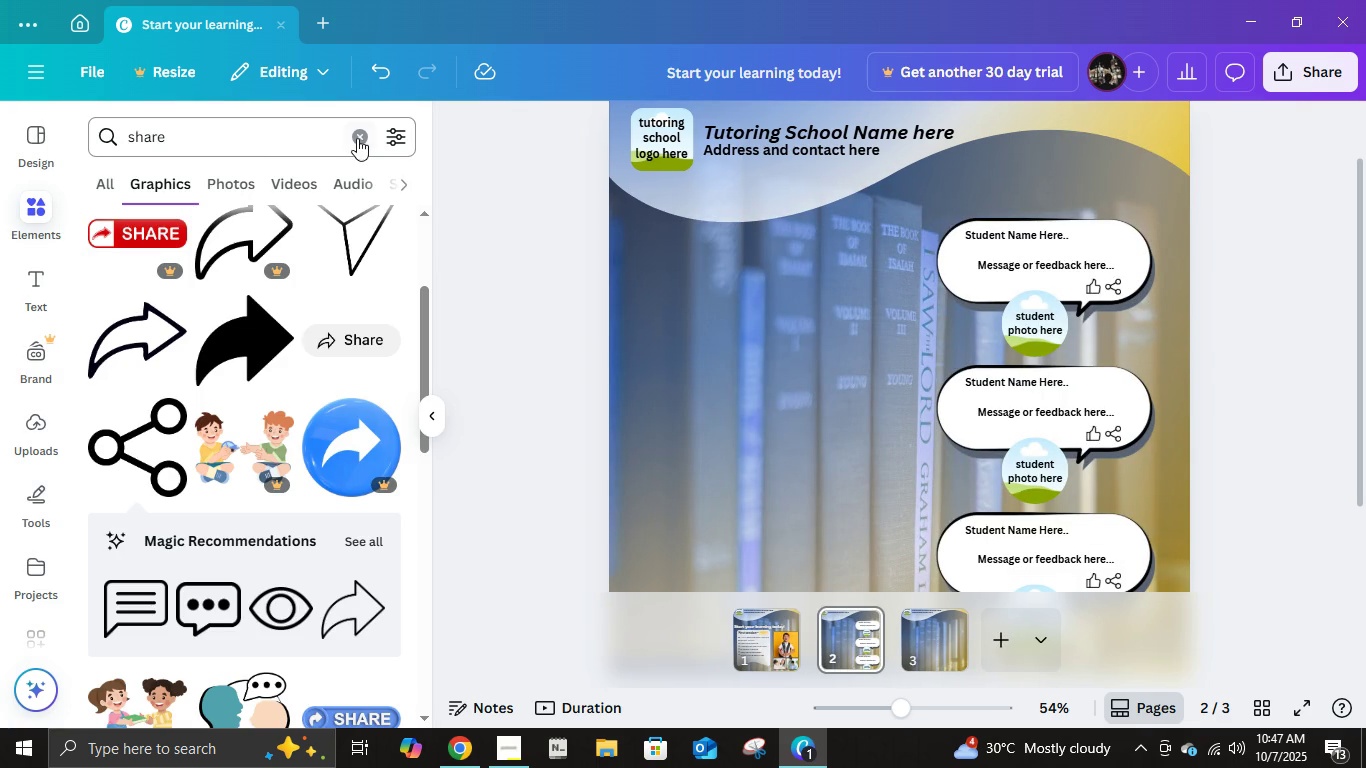 
left_click([357, 138])
 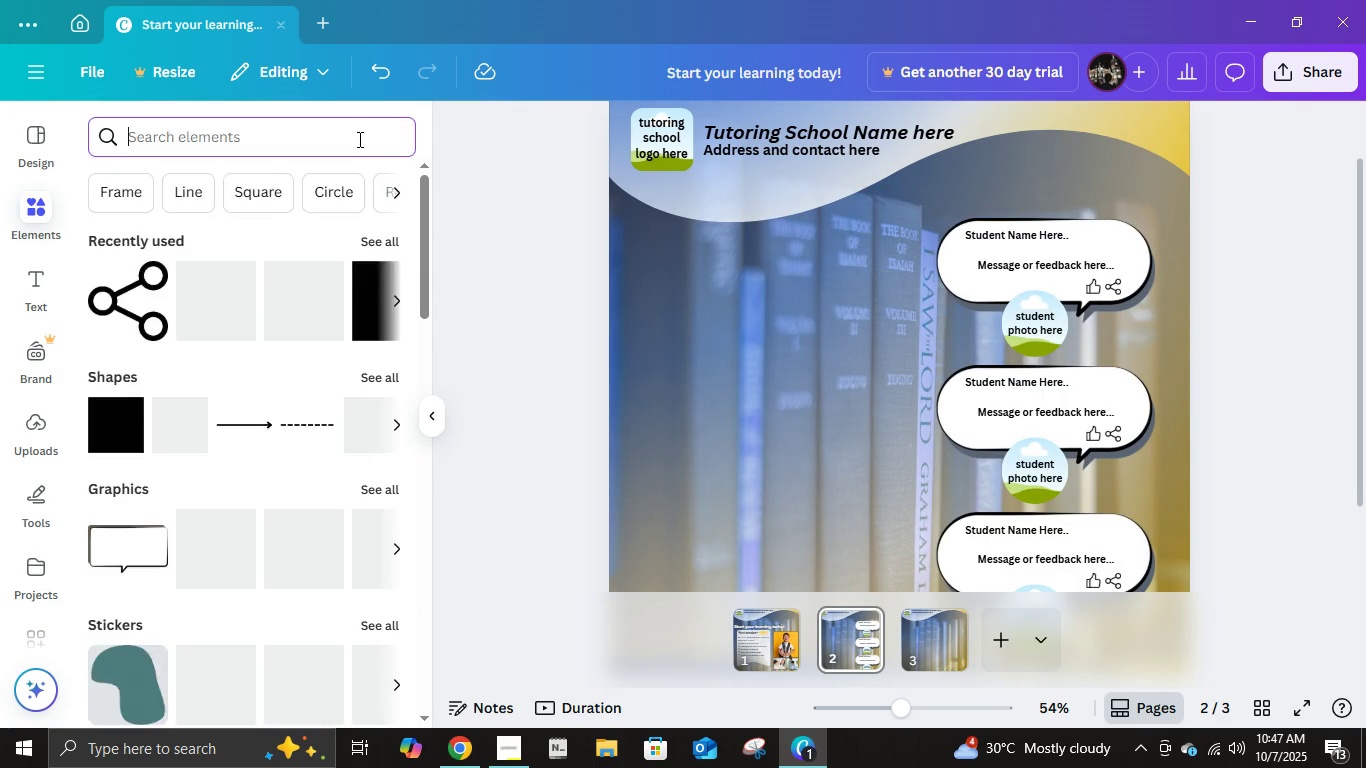 
type(student)
key(NumpadEnter)
 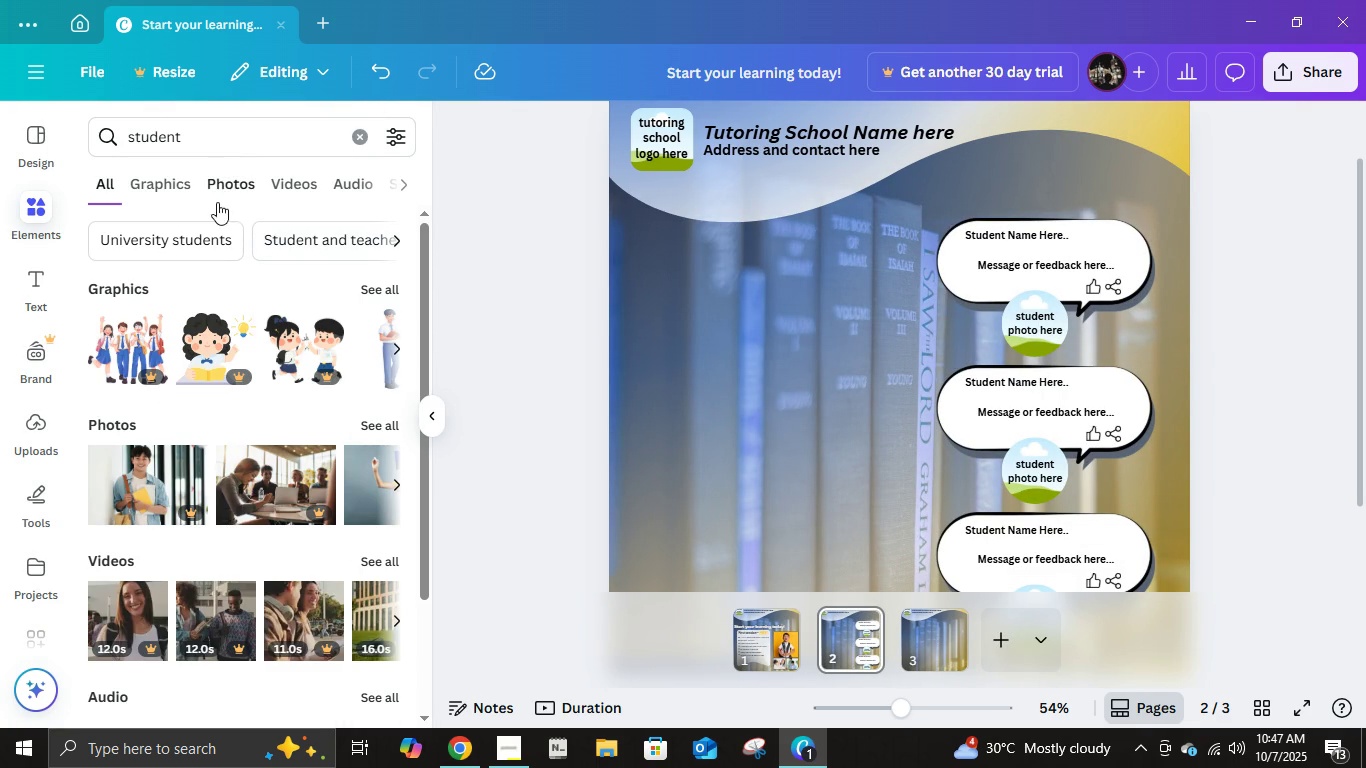 
left_click([215, 141])
 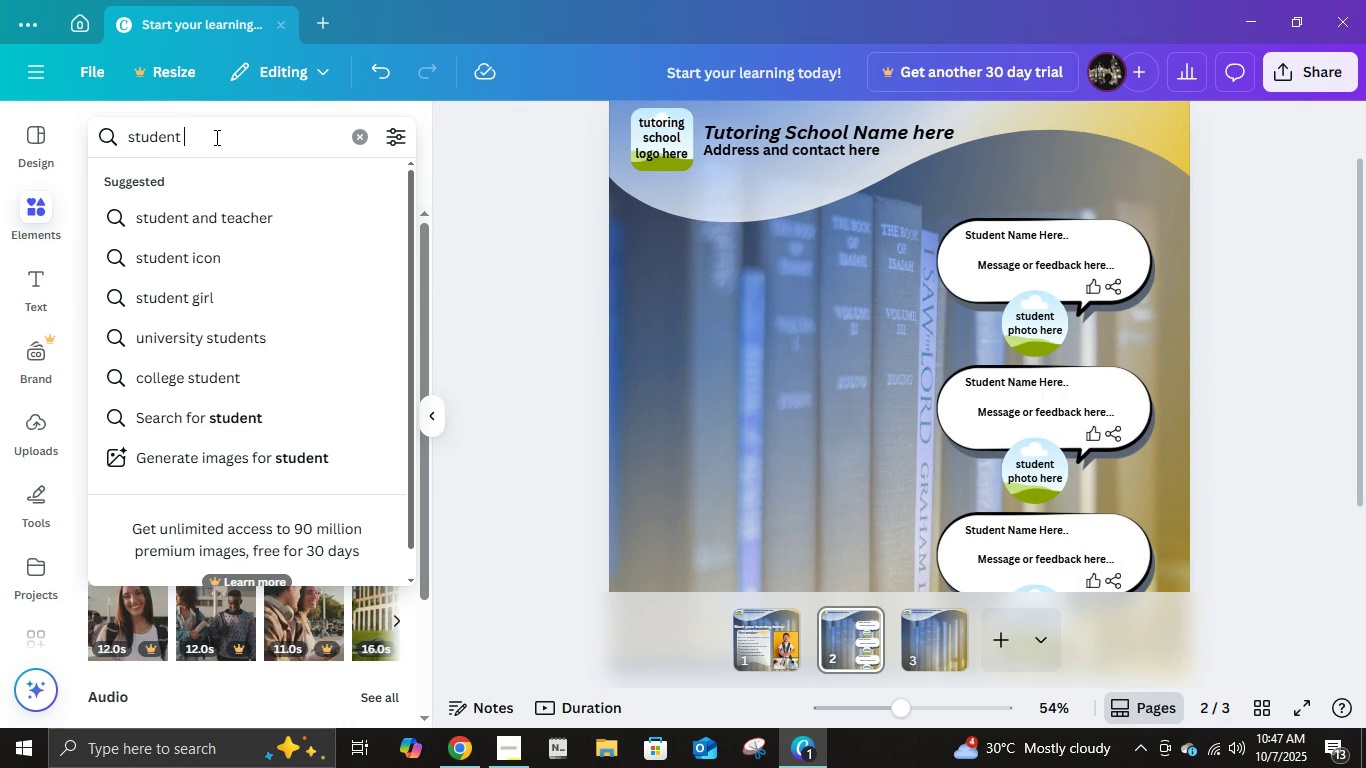 
key(Space)
 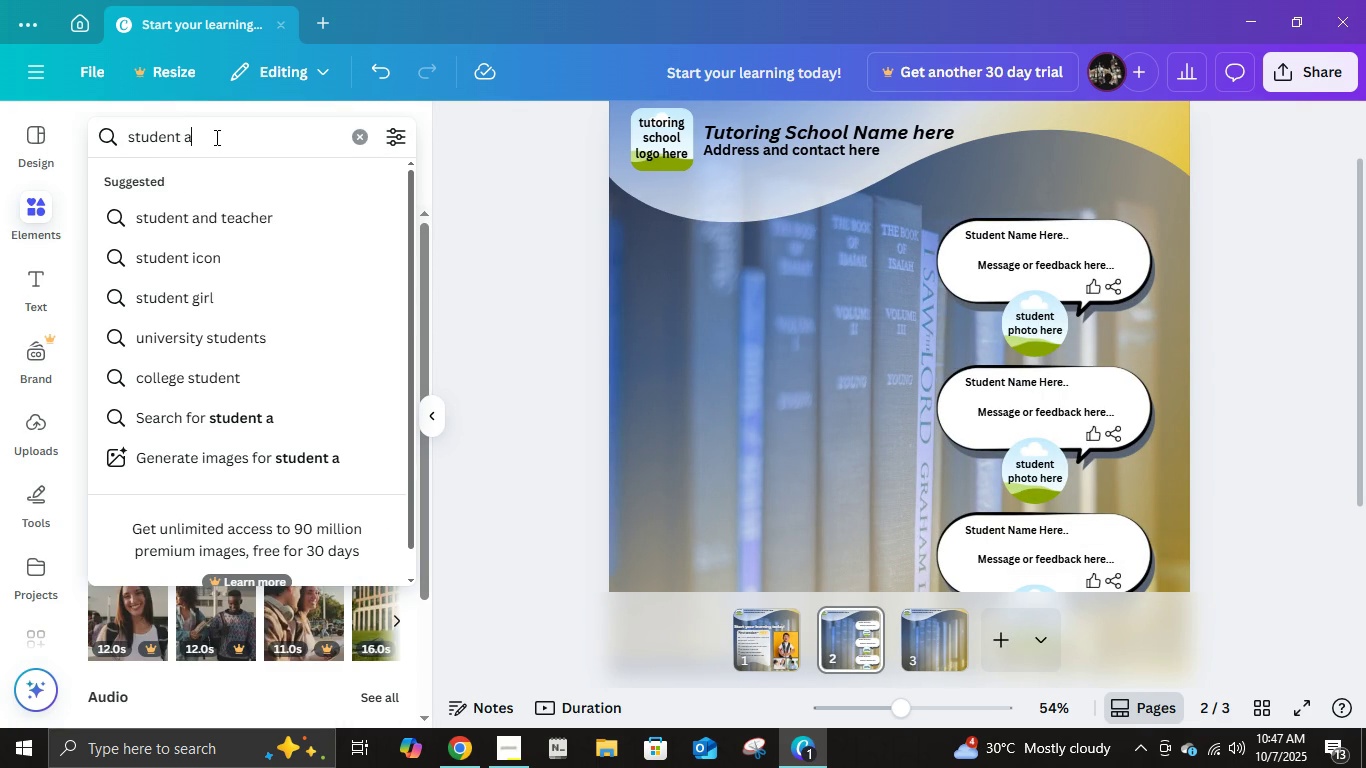 
key(A)
 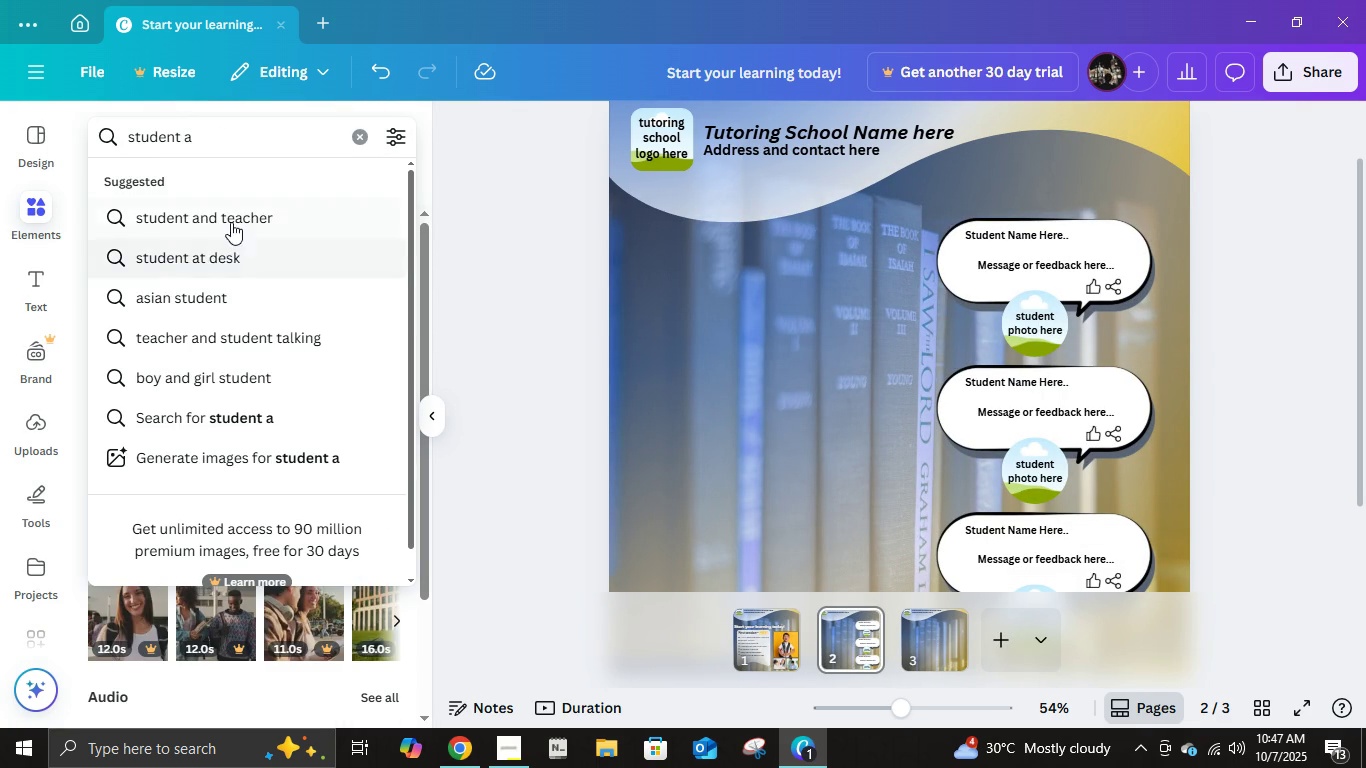 
left_click([231, 222])
 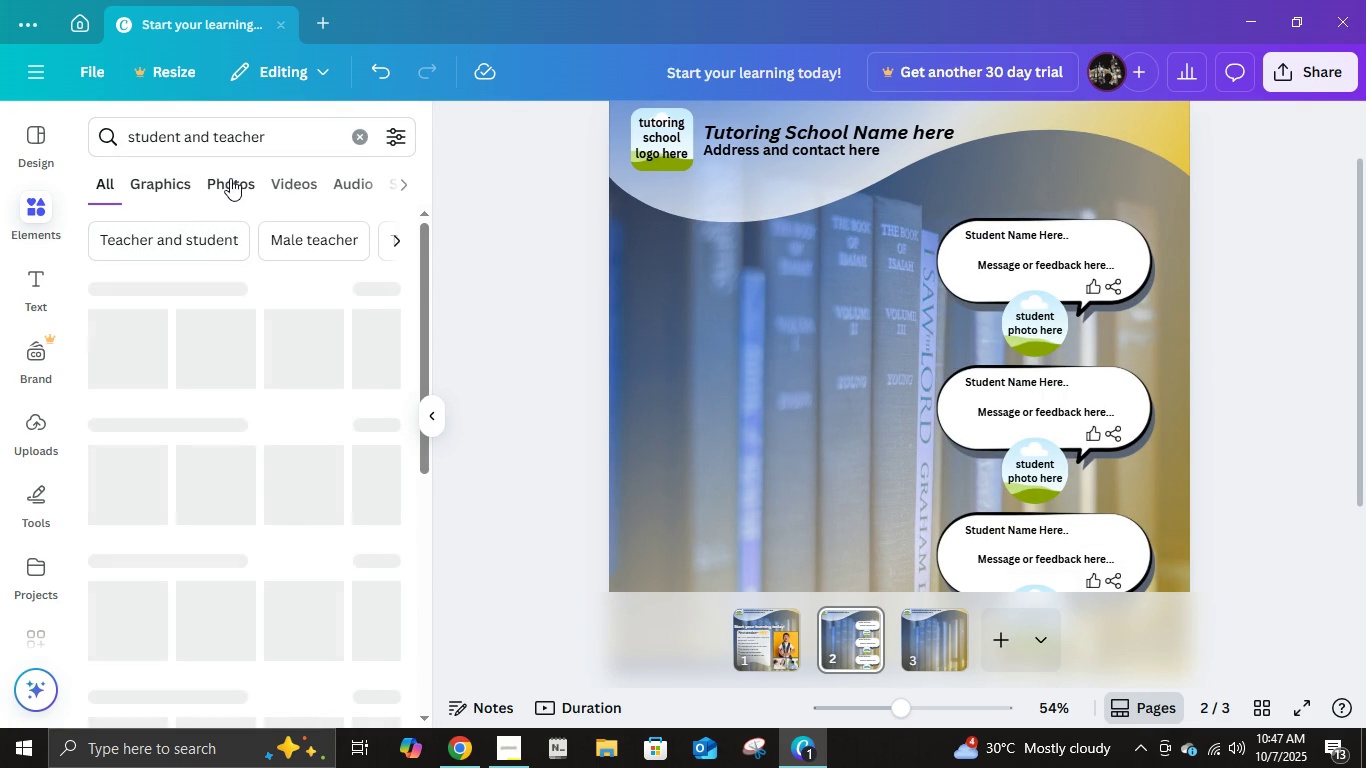 
left_click([232, 178])
 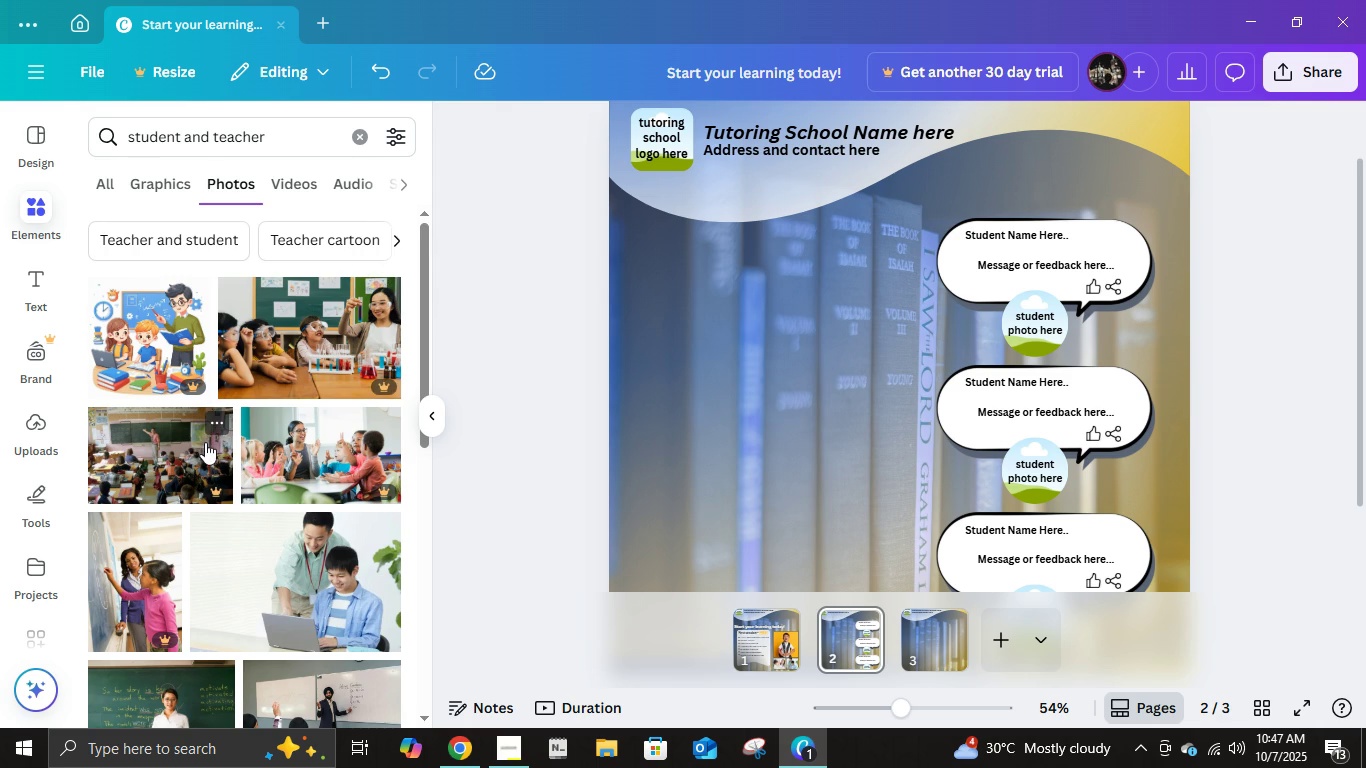 
scroll: coordinate [273, 544], scroll_direction: down, amount: 7.0
 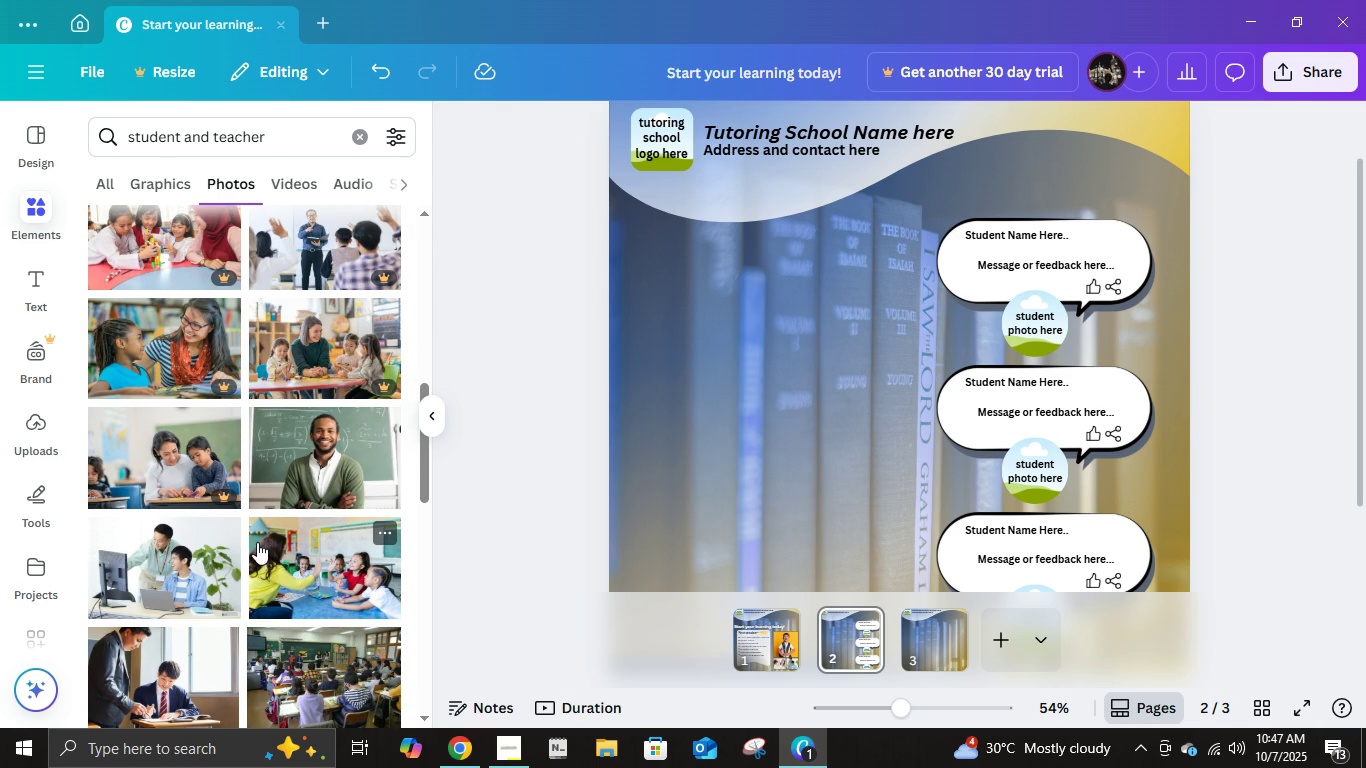 
scroll: coordinate [318, 567], scroll_direction: down, amount: 5.0
 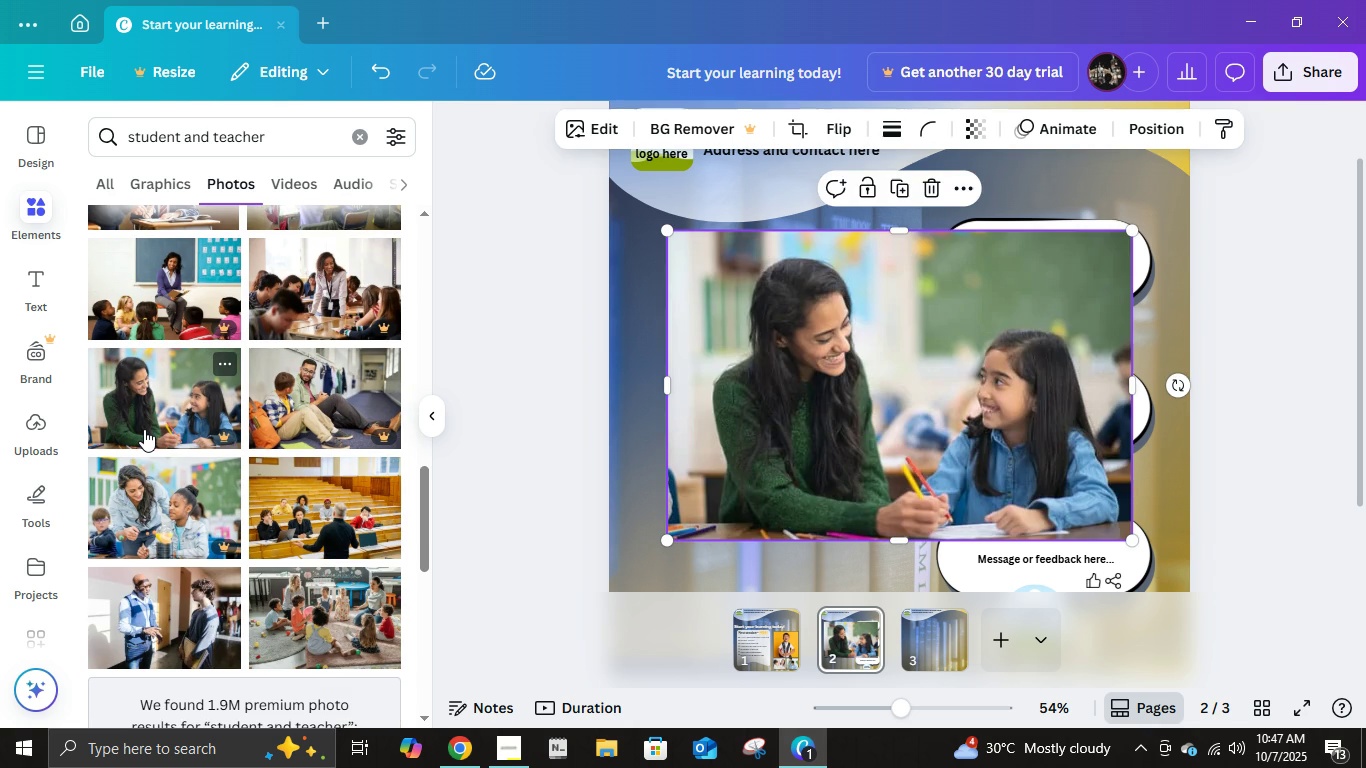 
left_click([144, 429])
 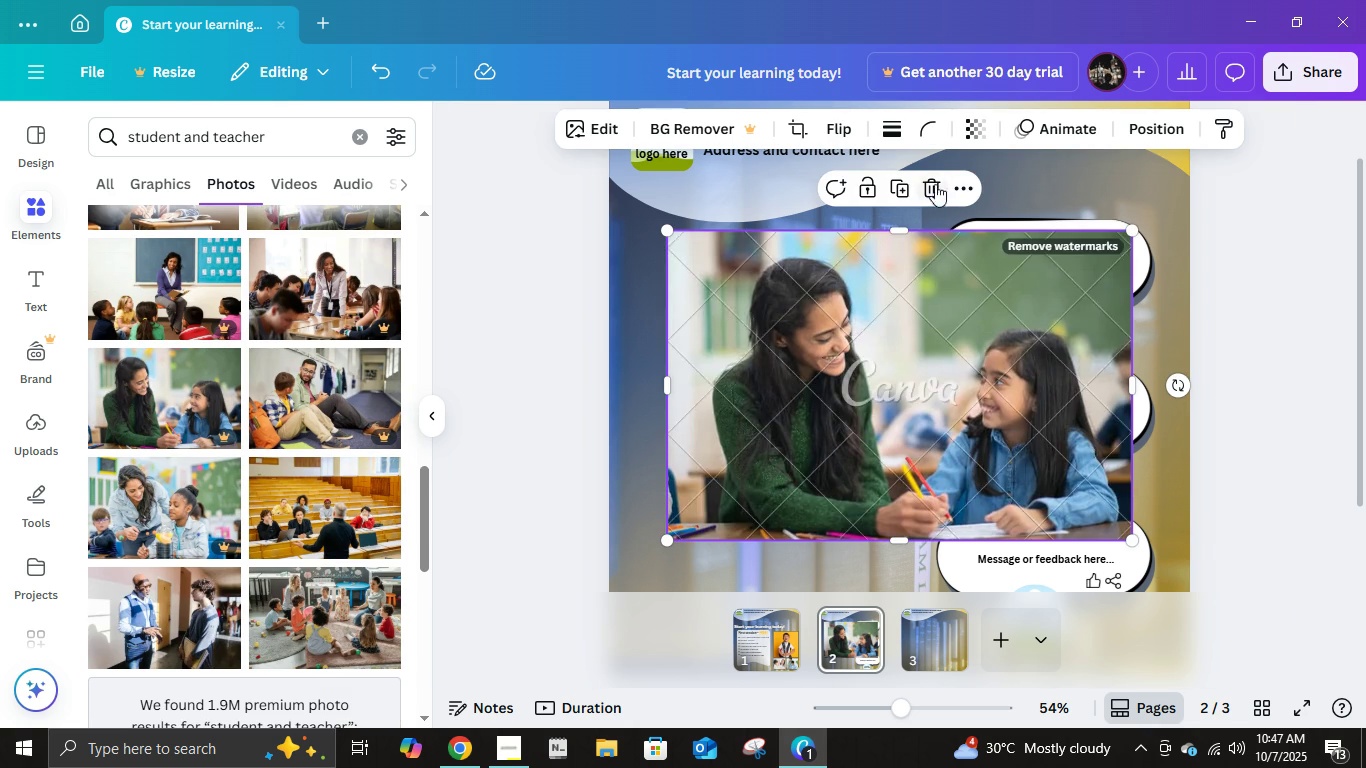 
left_click([928, 180])
 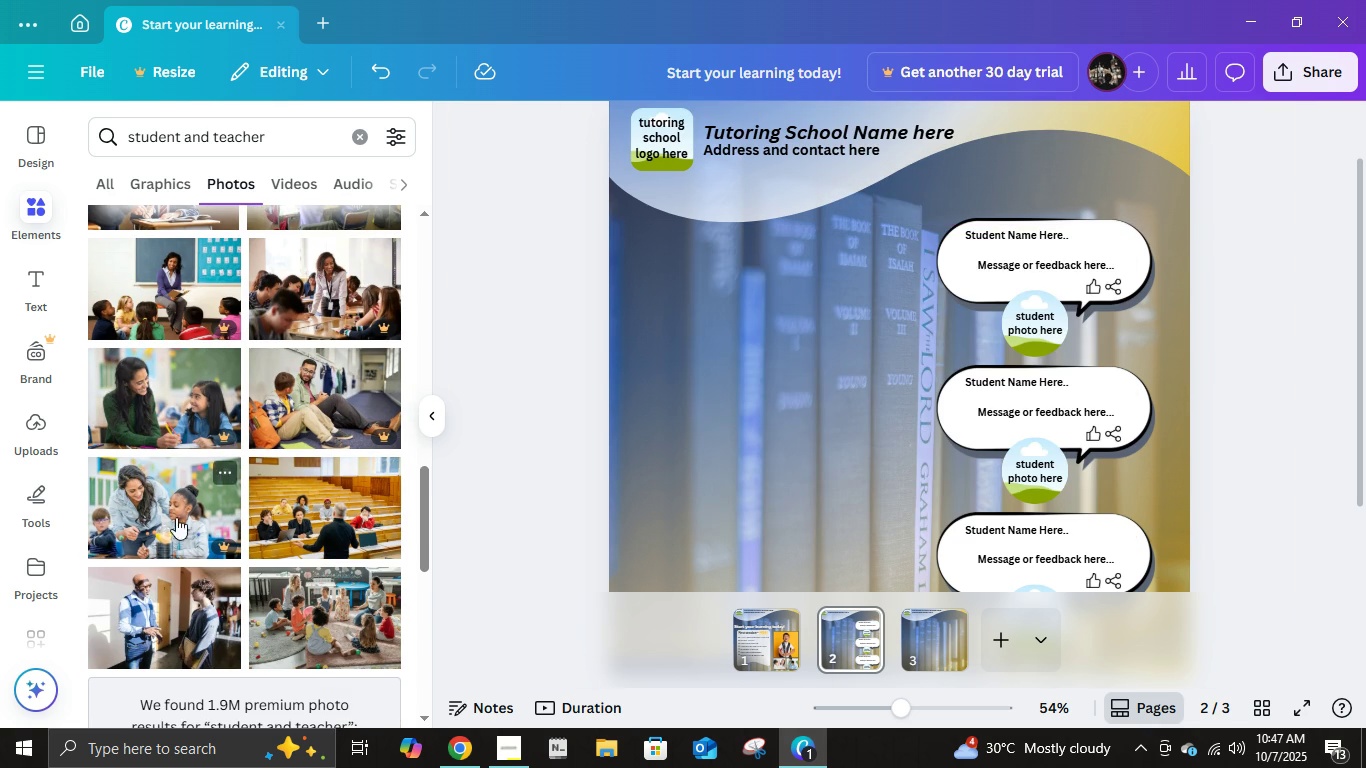 
scroll: coordinate [187, 546], scroll_direction: down, amount: 6.0
 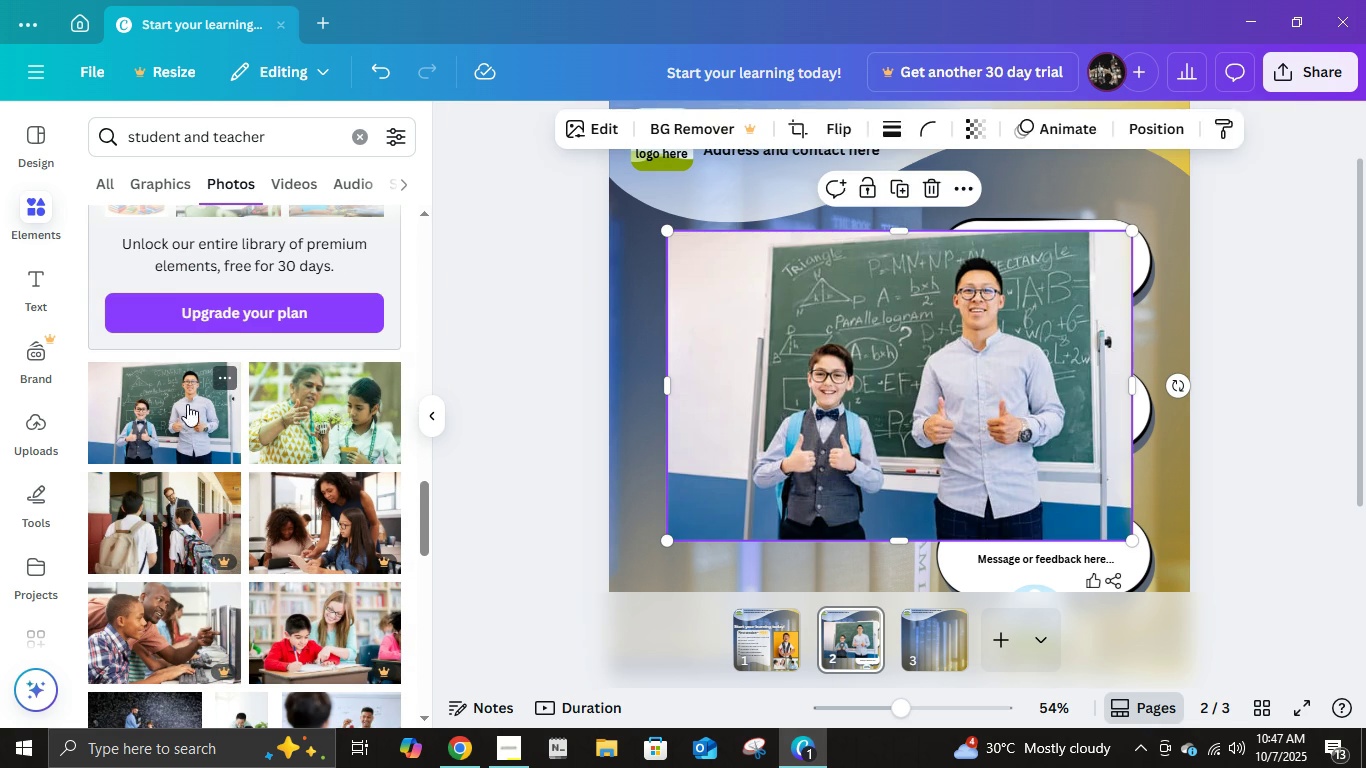 
left_click([187, 403])
 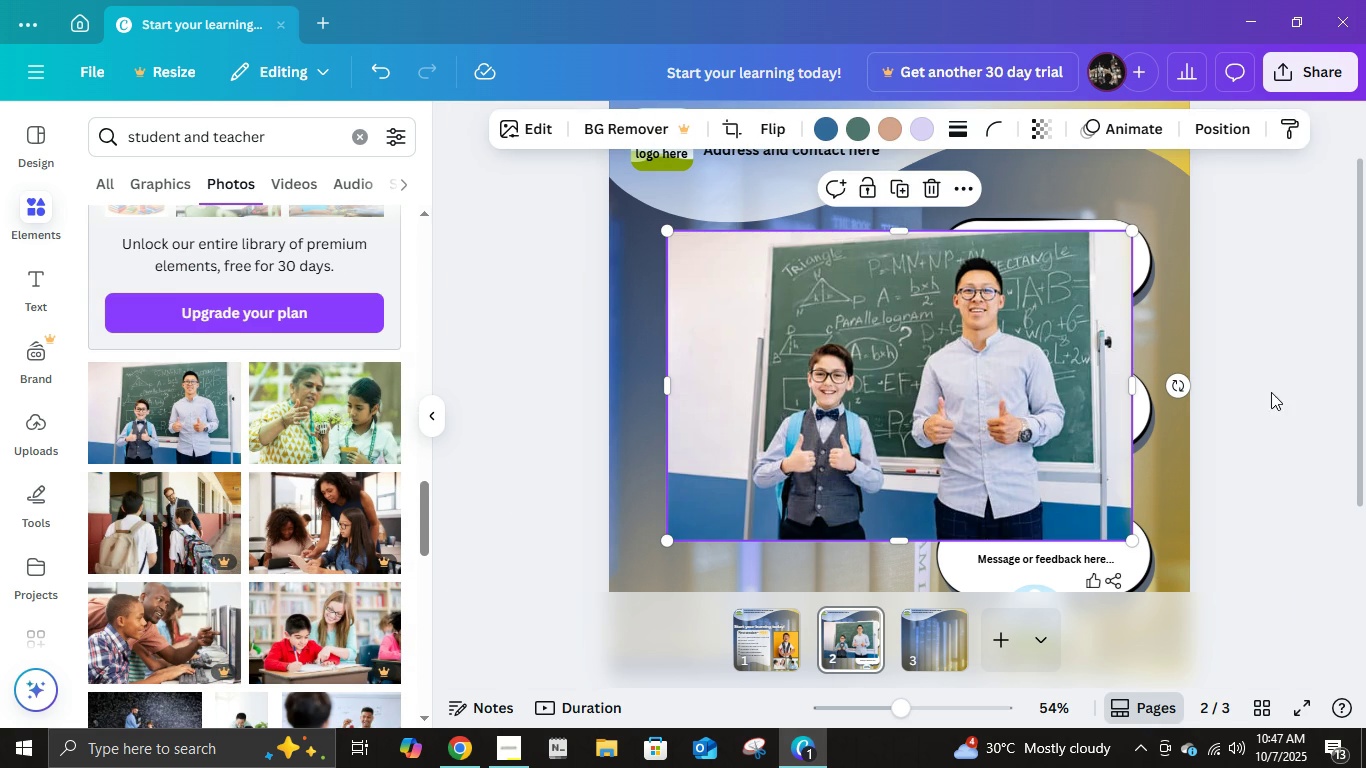 
left_click([1271, 392])
 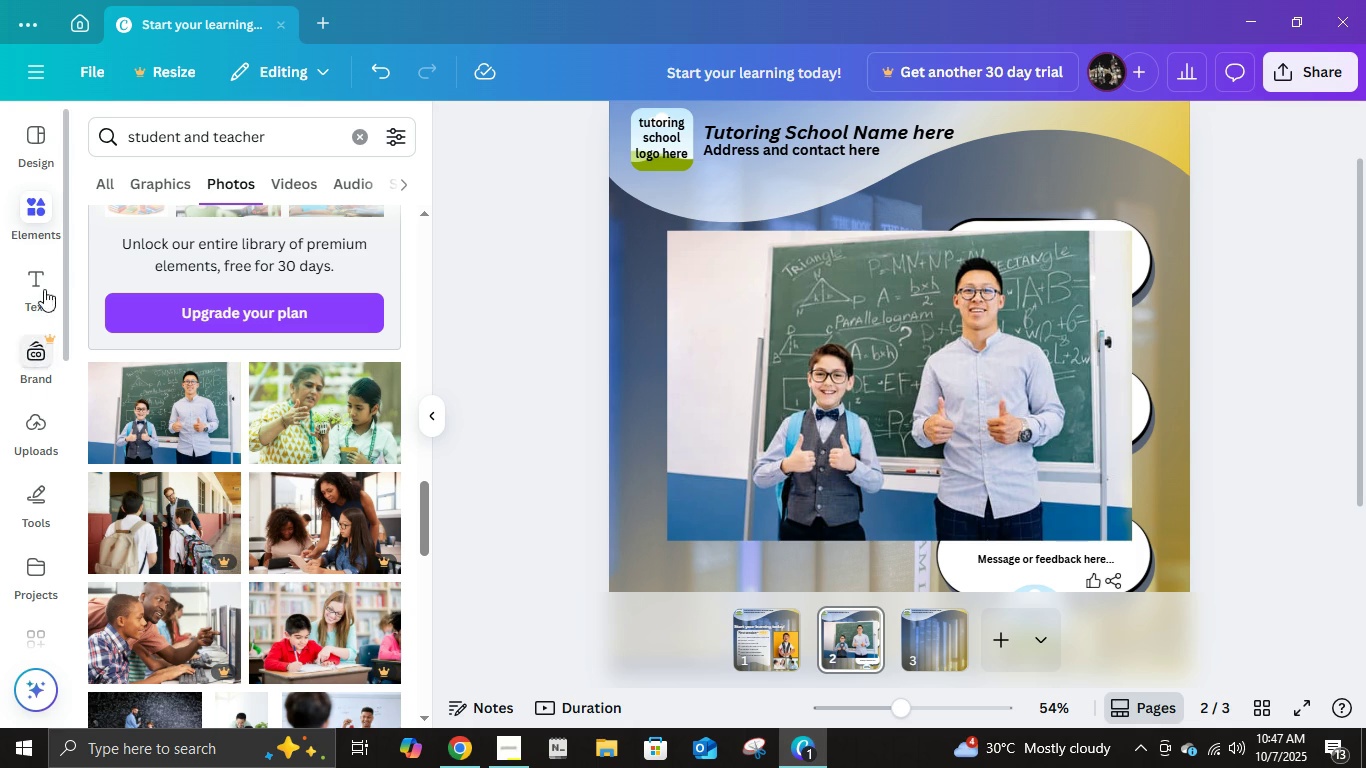 
left_click([351, 141])
 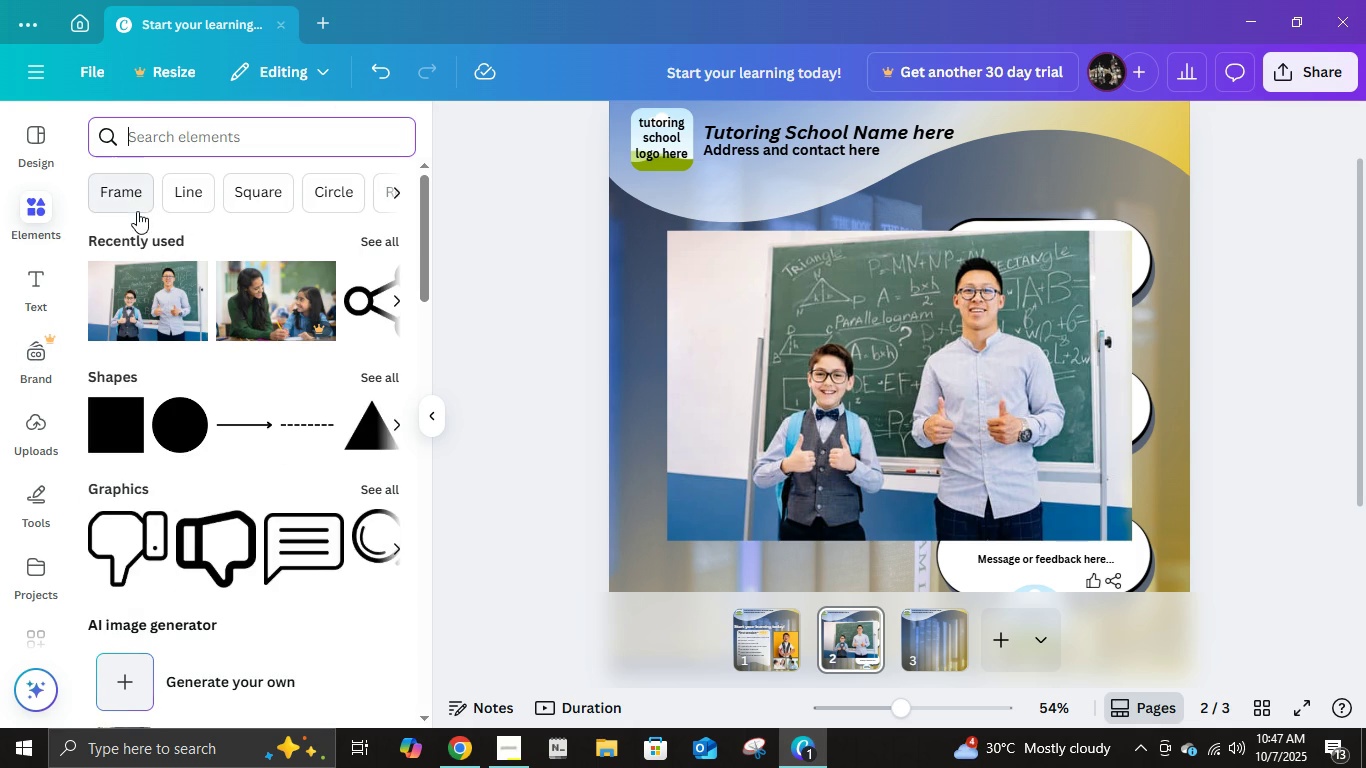 
left_click([131, 199])
 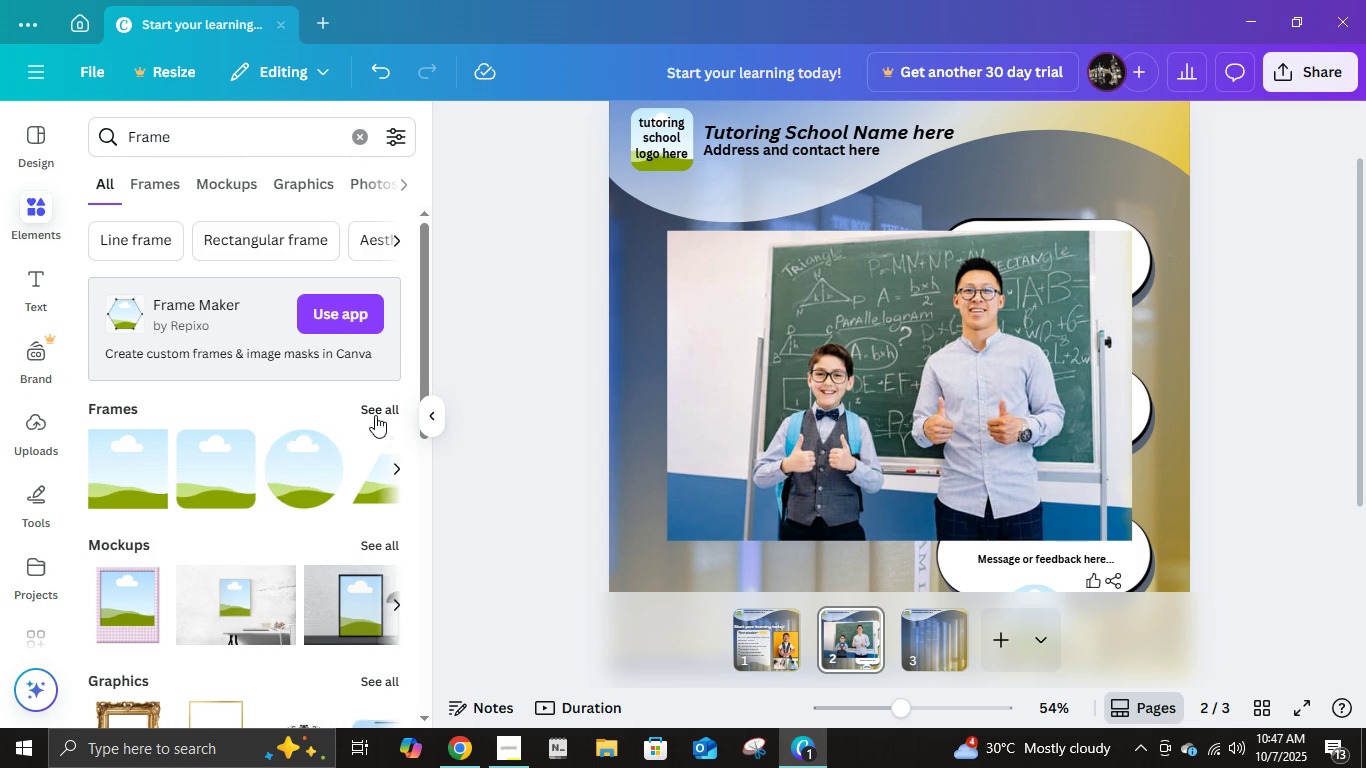 
left_click([375, 415])
 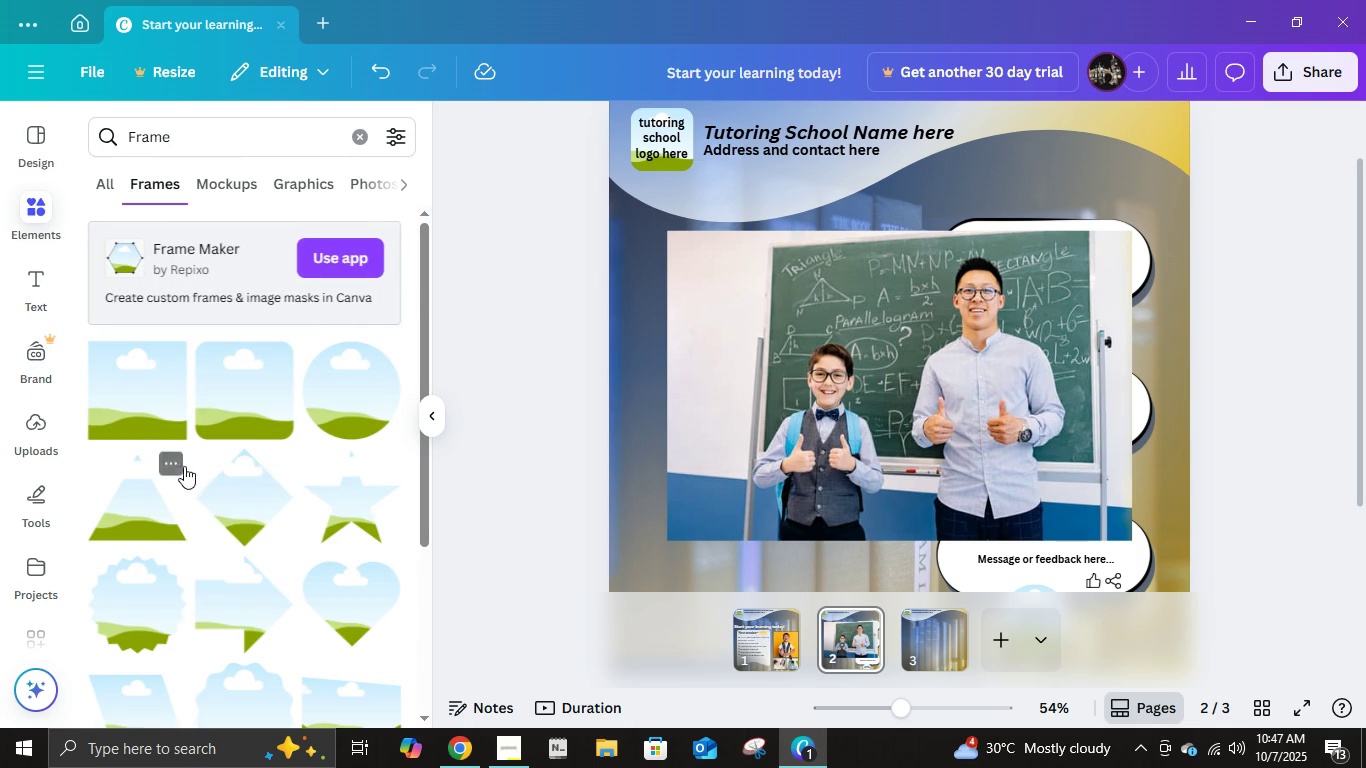 
scroll: coordinate [255, 496], scroll_direction: down, amount: 8.0
 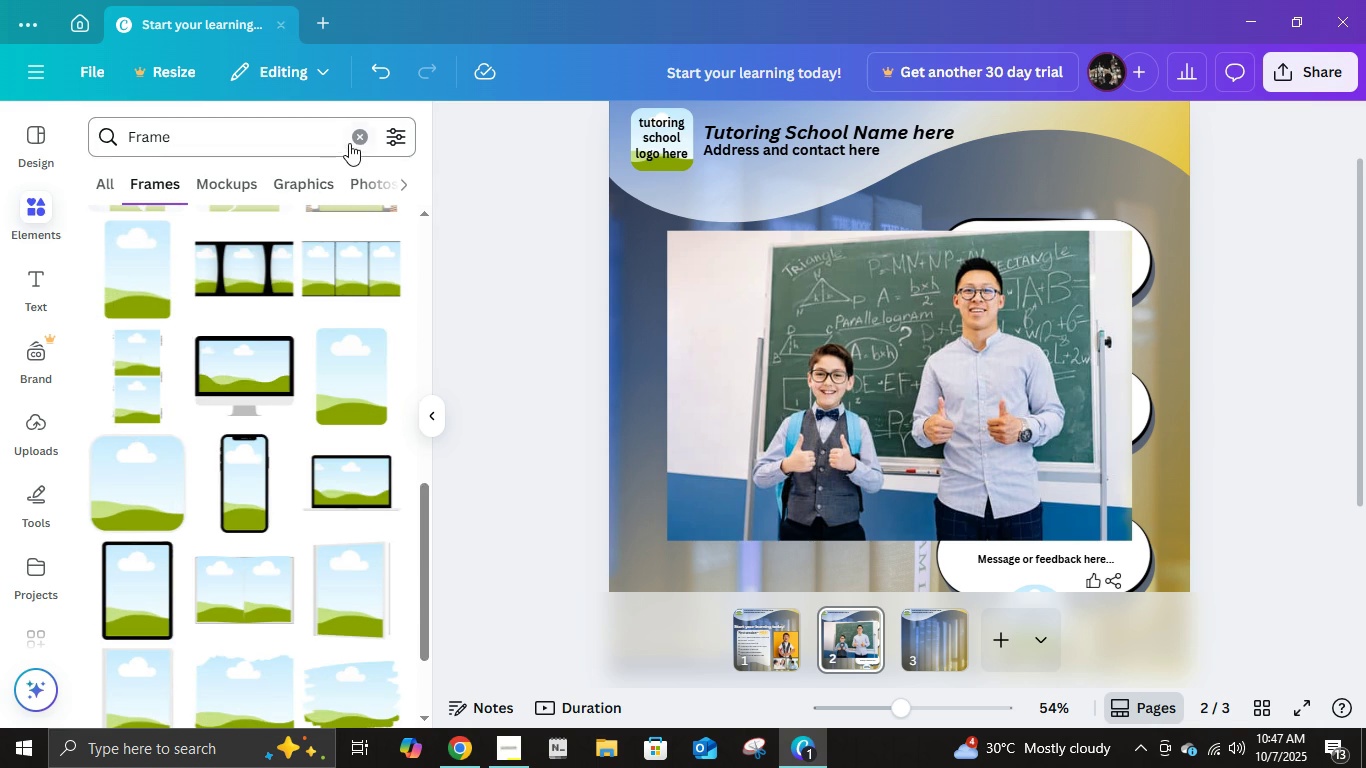 
left_click([349, 143])
 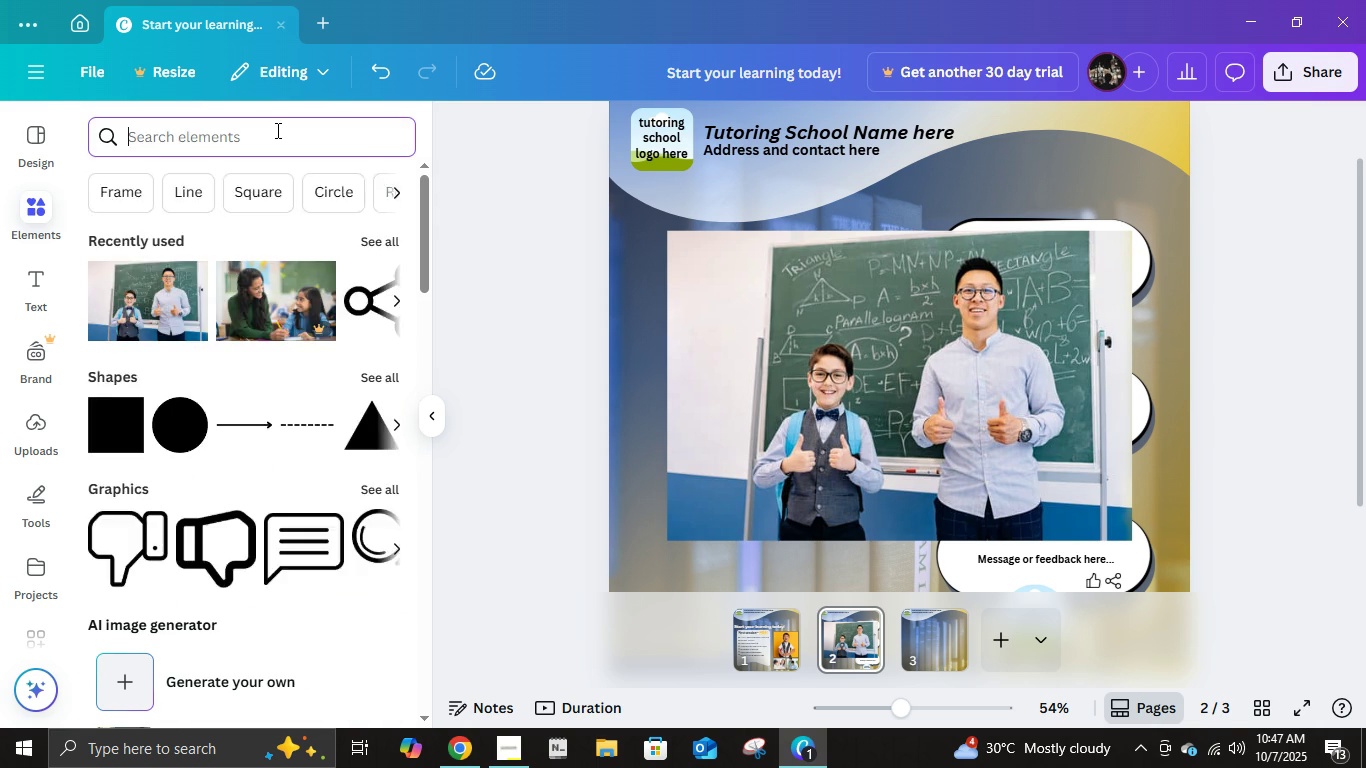 
type(slob frame)
 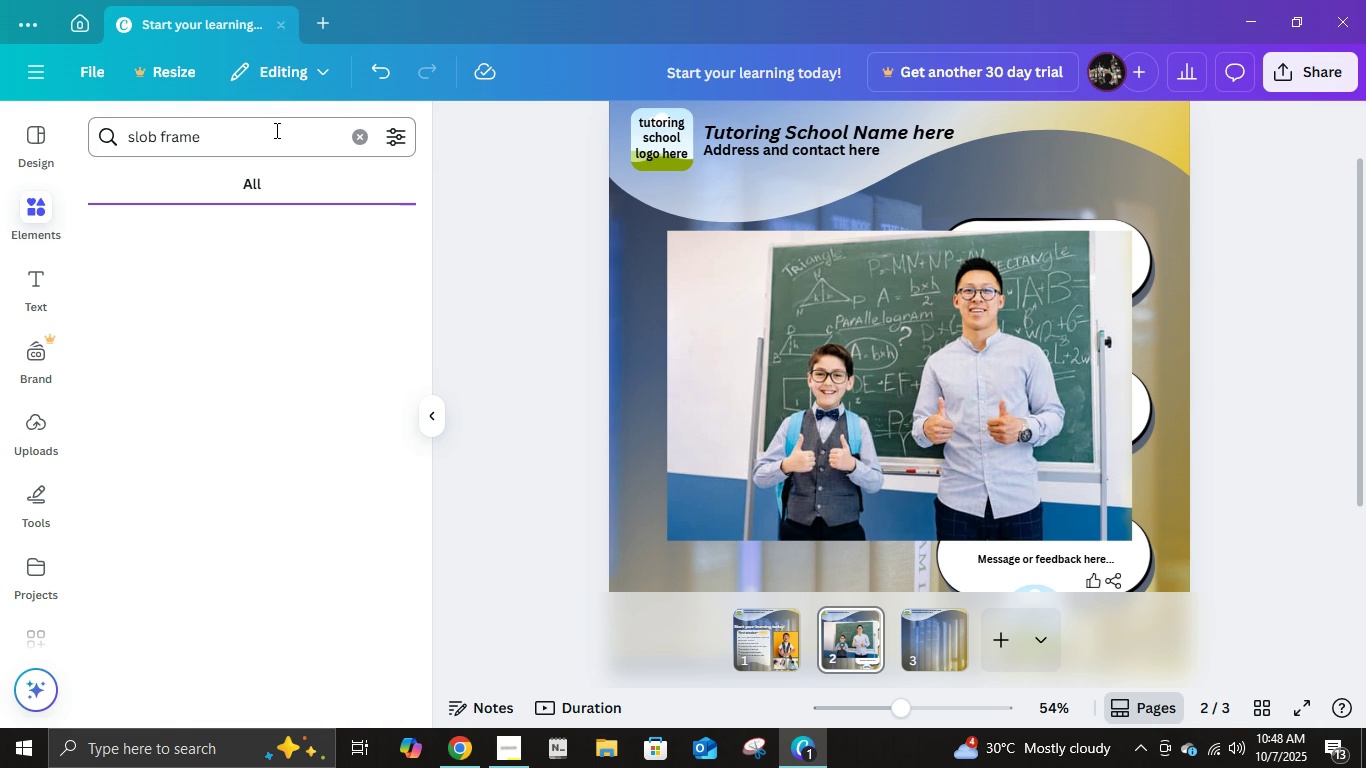 
key(Enter)
 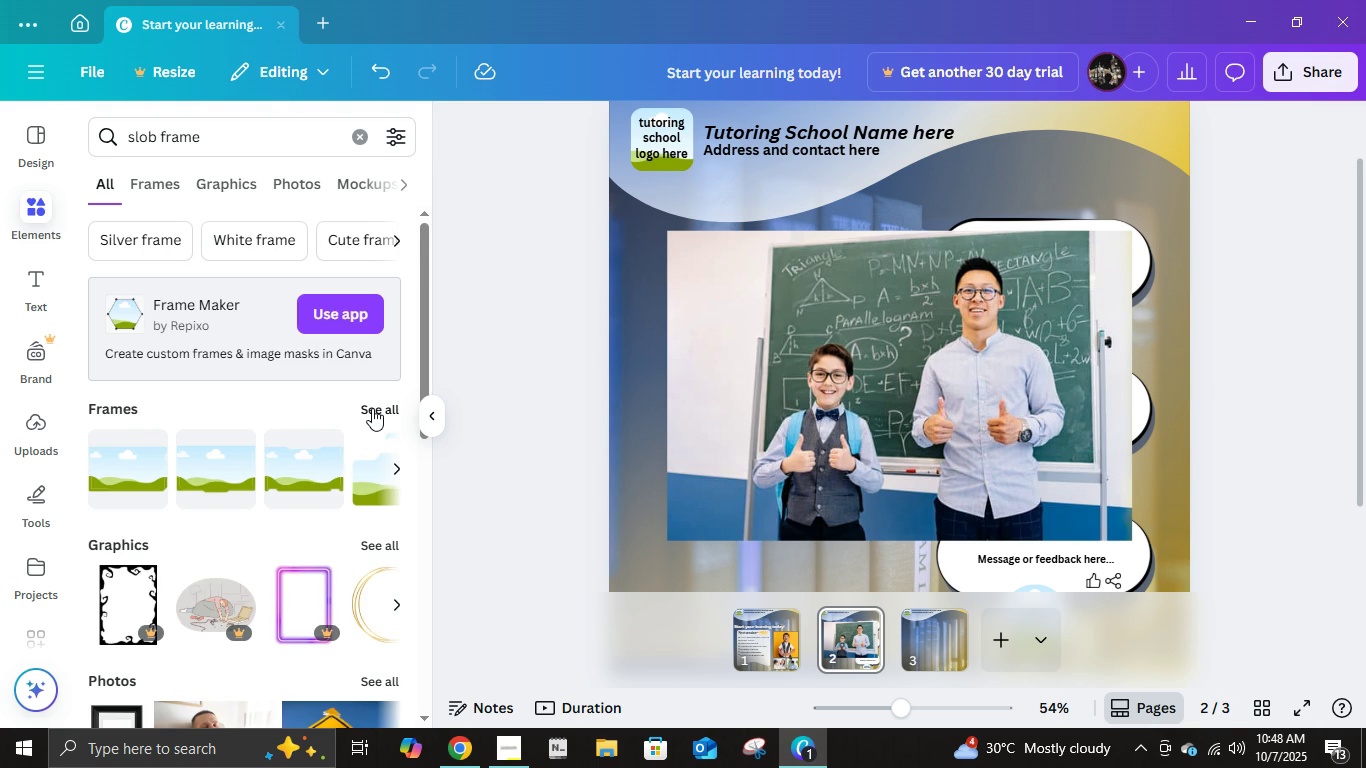 
left_click([374, 407])
 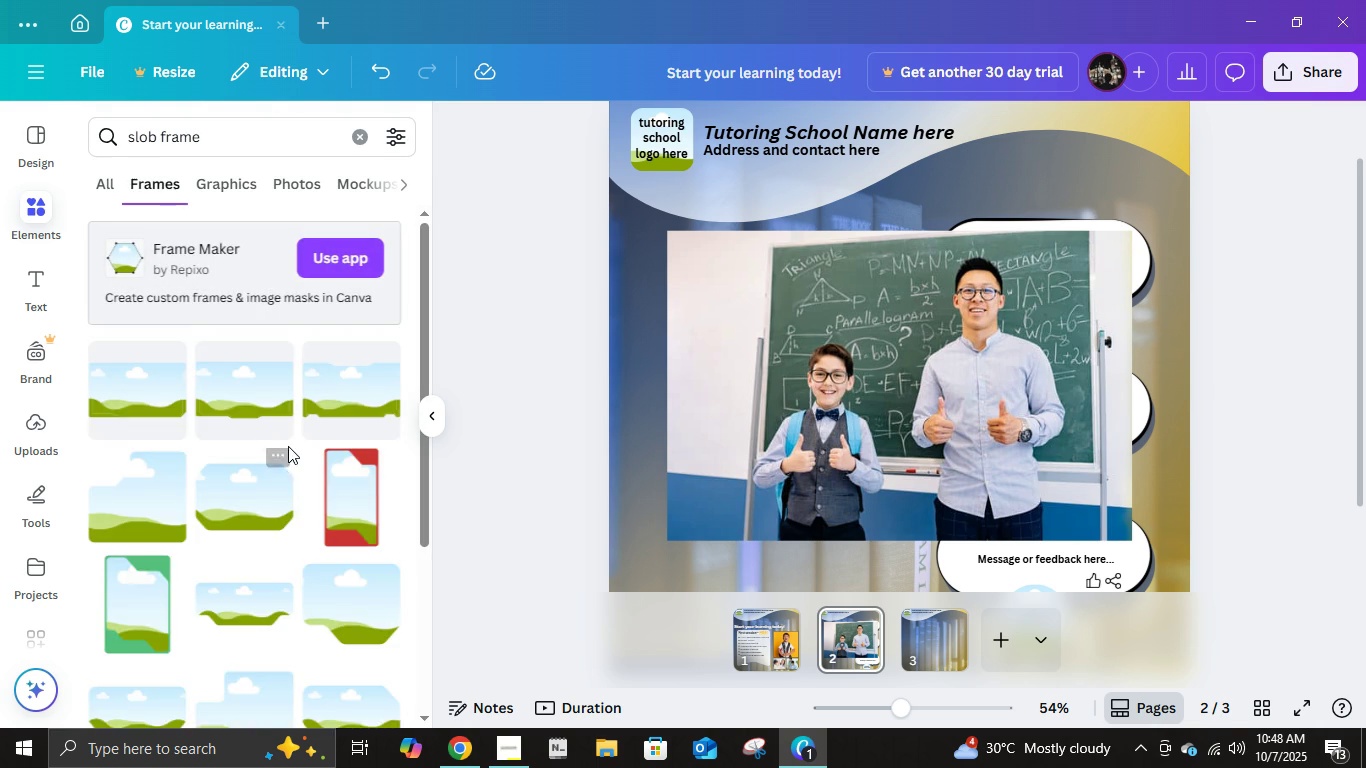 
scroll: coordinate [320, 560], scroll_direction: down, amount: 13.0
 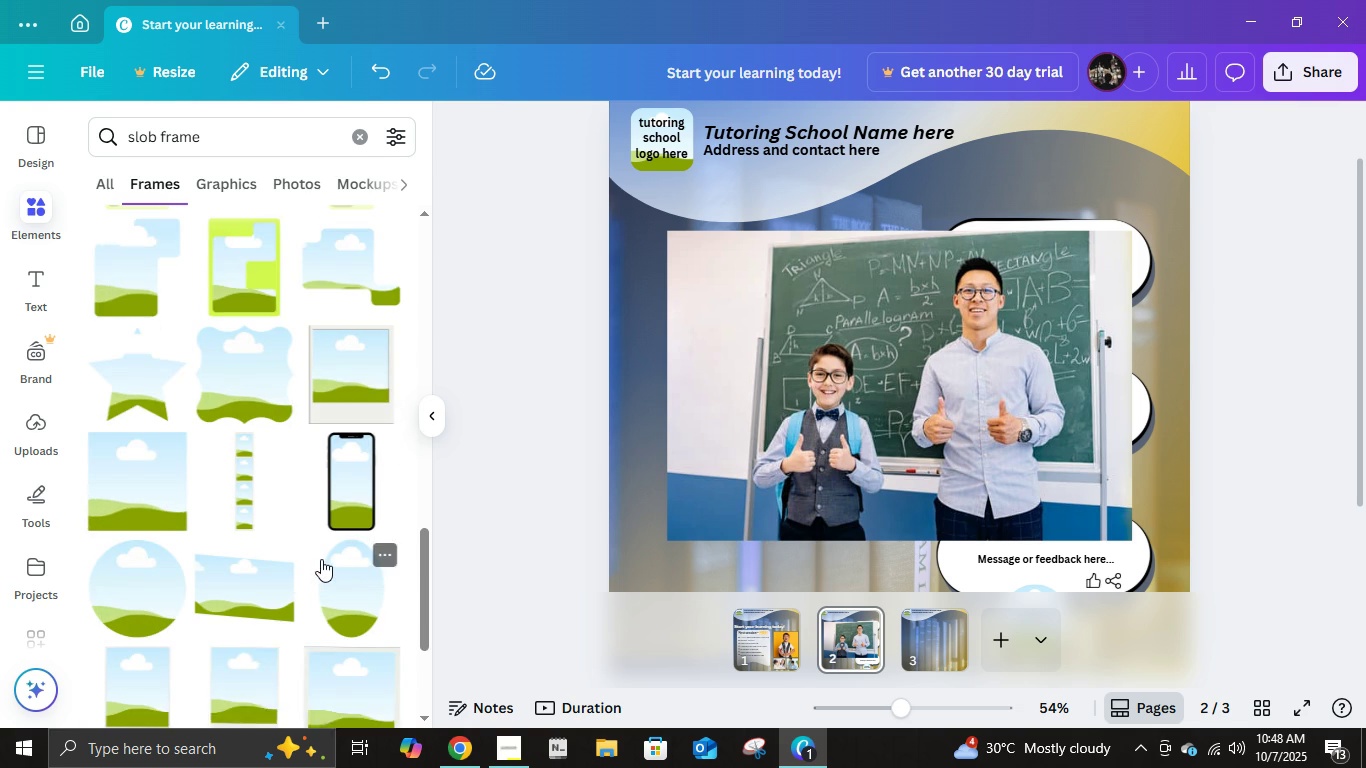 
scroll: coordinate [258, 540], scroll_direction: down, amount: 6.0
 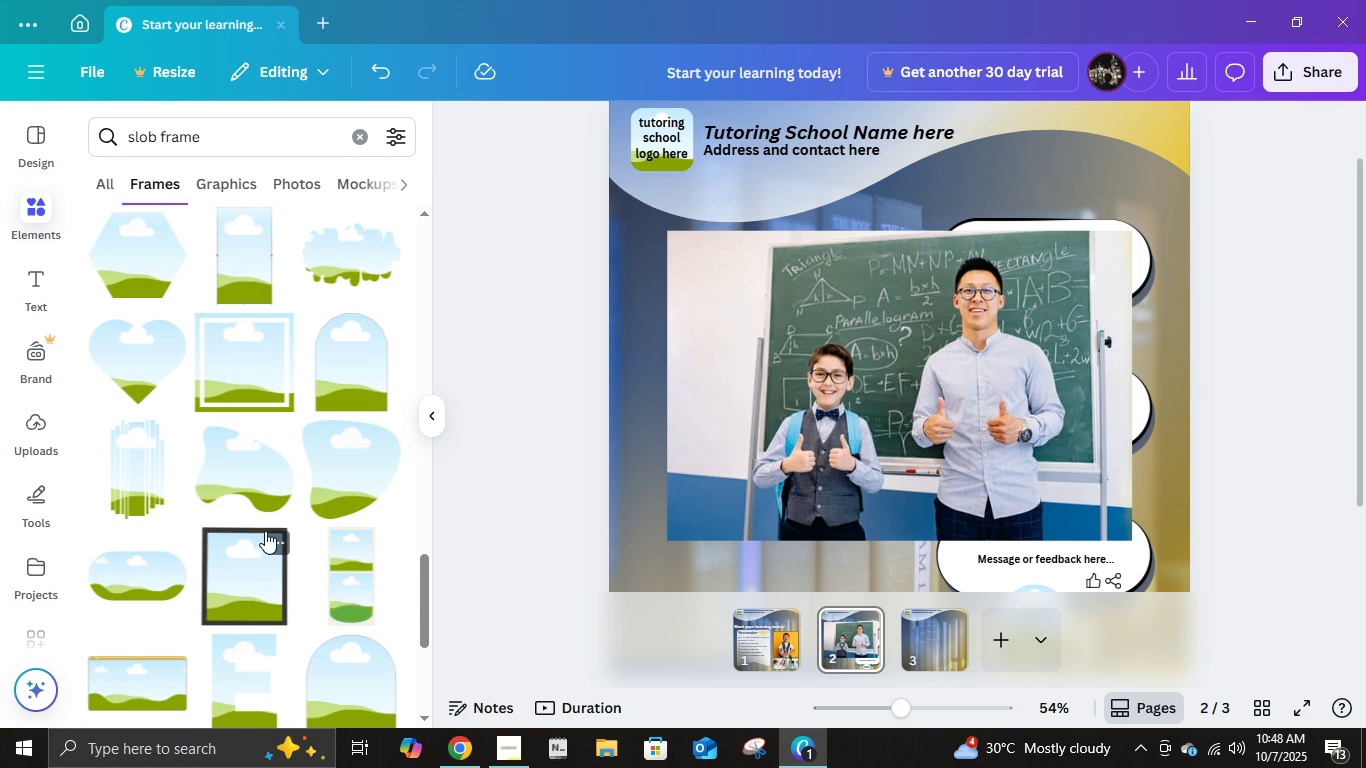 
mouse_move([344, 500])
 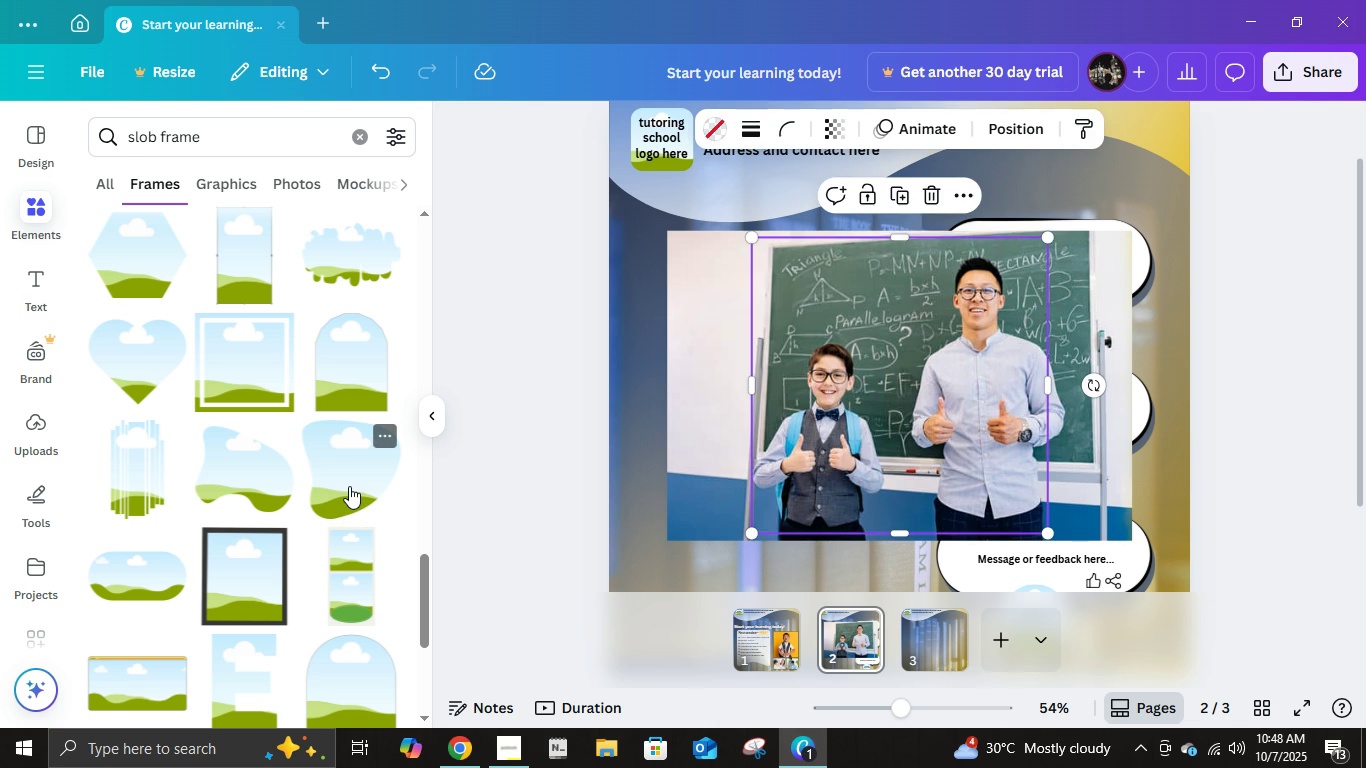 
left_click([349, 486])